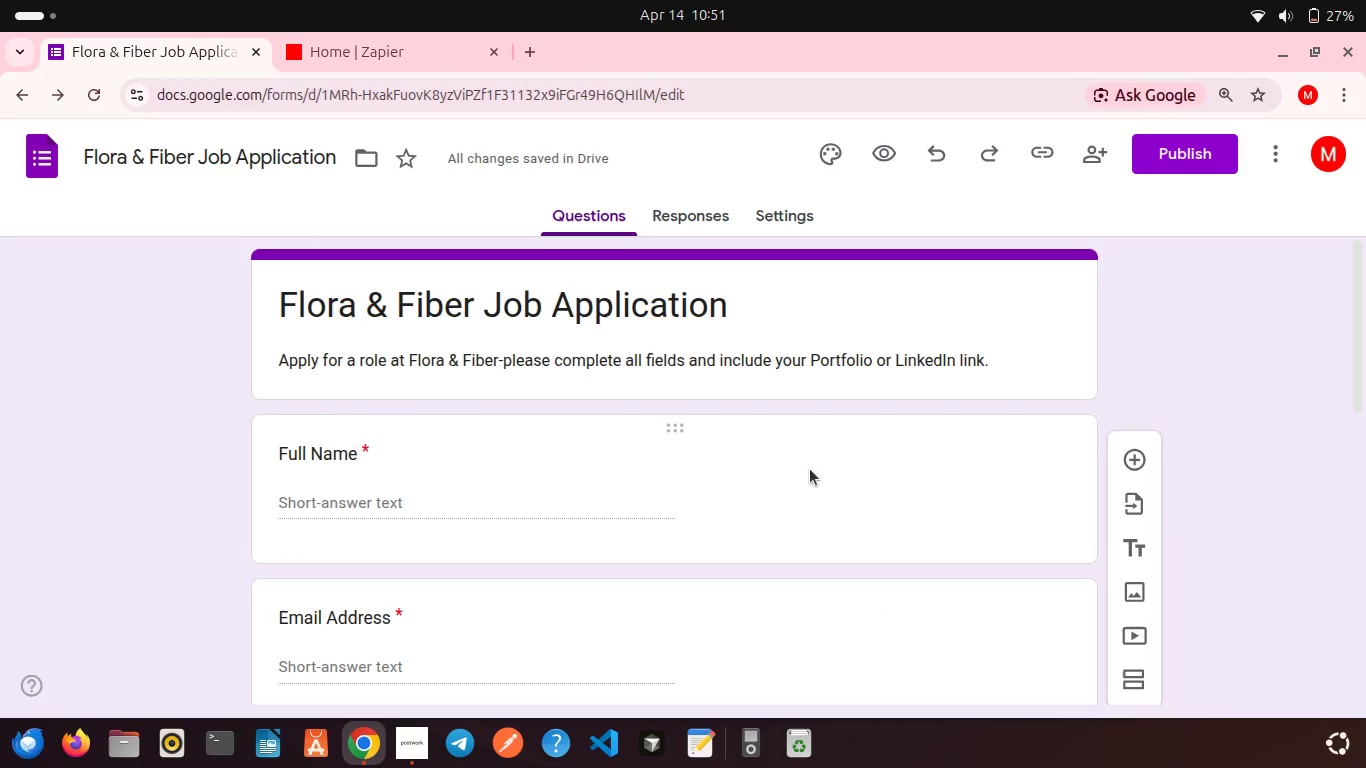 
scroll: coordinate [688, 428], scroll_direction: up, amount: 2.0
 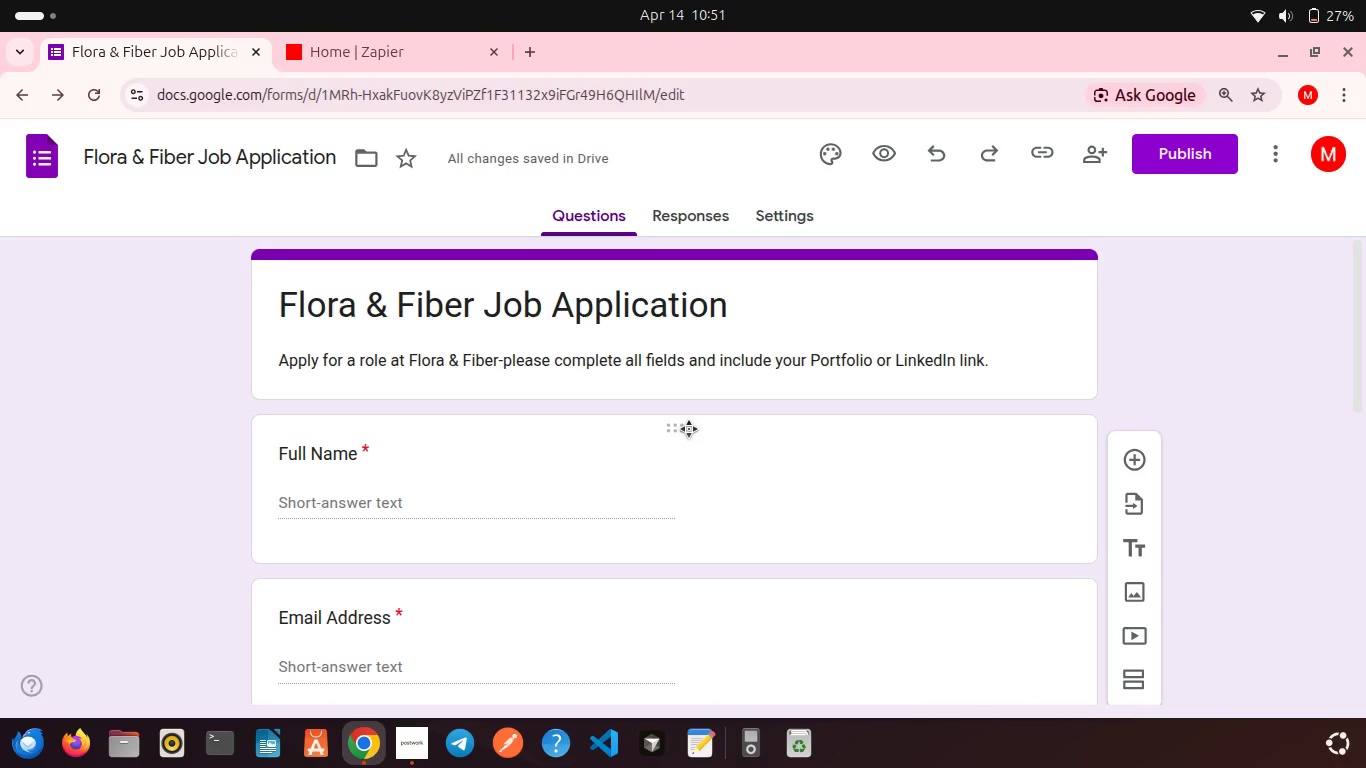 
wait(5.95)
 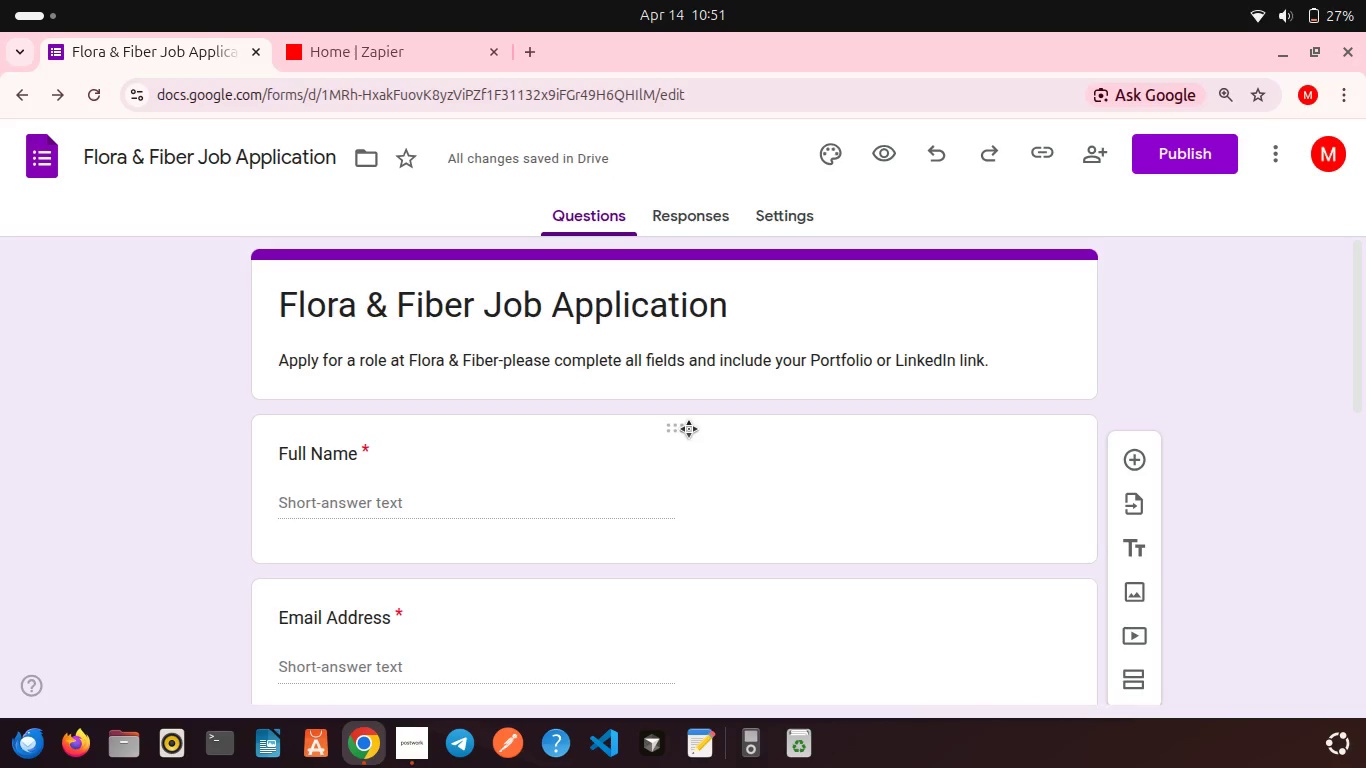 
scroll: coordinate [588, 417], scroll_direction: down, amount: 4.0
 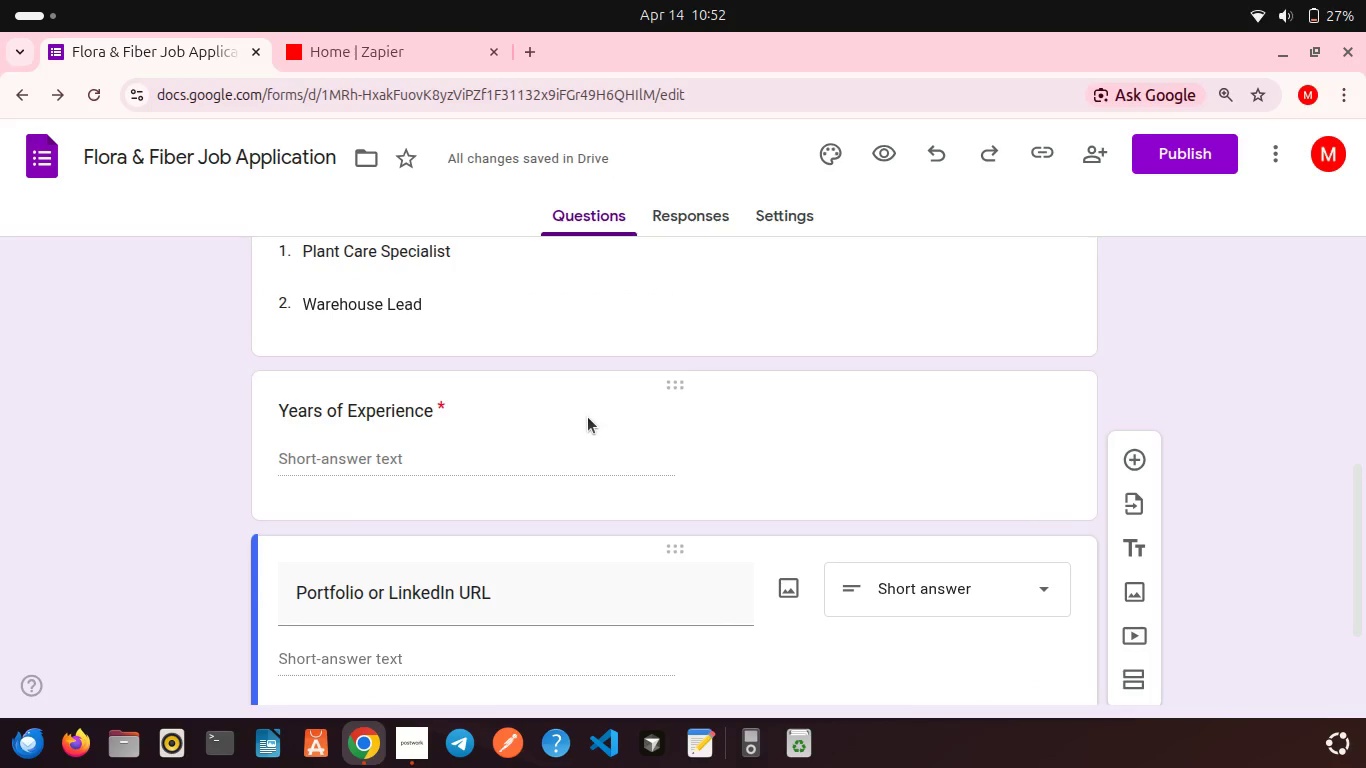 
scroll: coordinate [588, 417], scroll_direction: up, amount: 6.0
 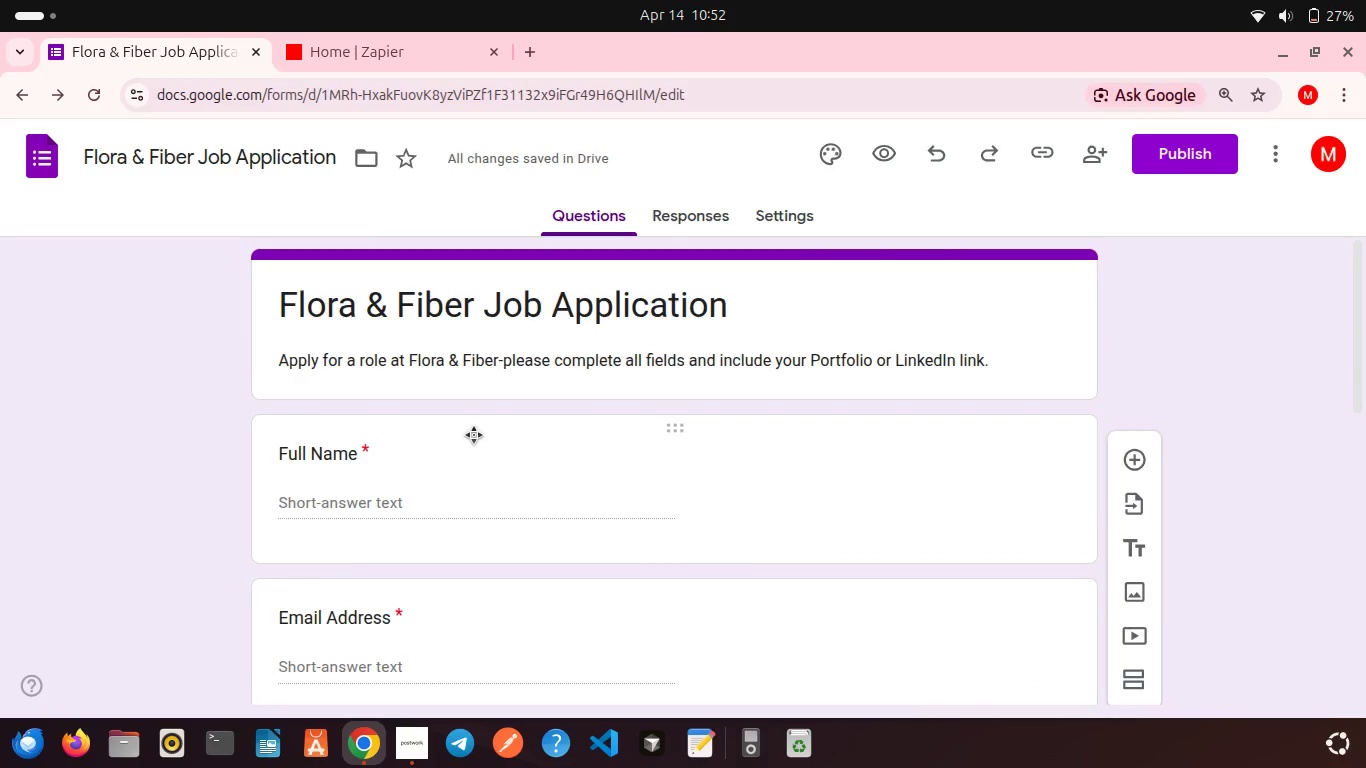 
scroll: coordinate [473, 434], scroll_direction: down, amount: 5.0
 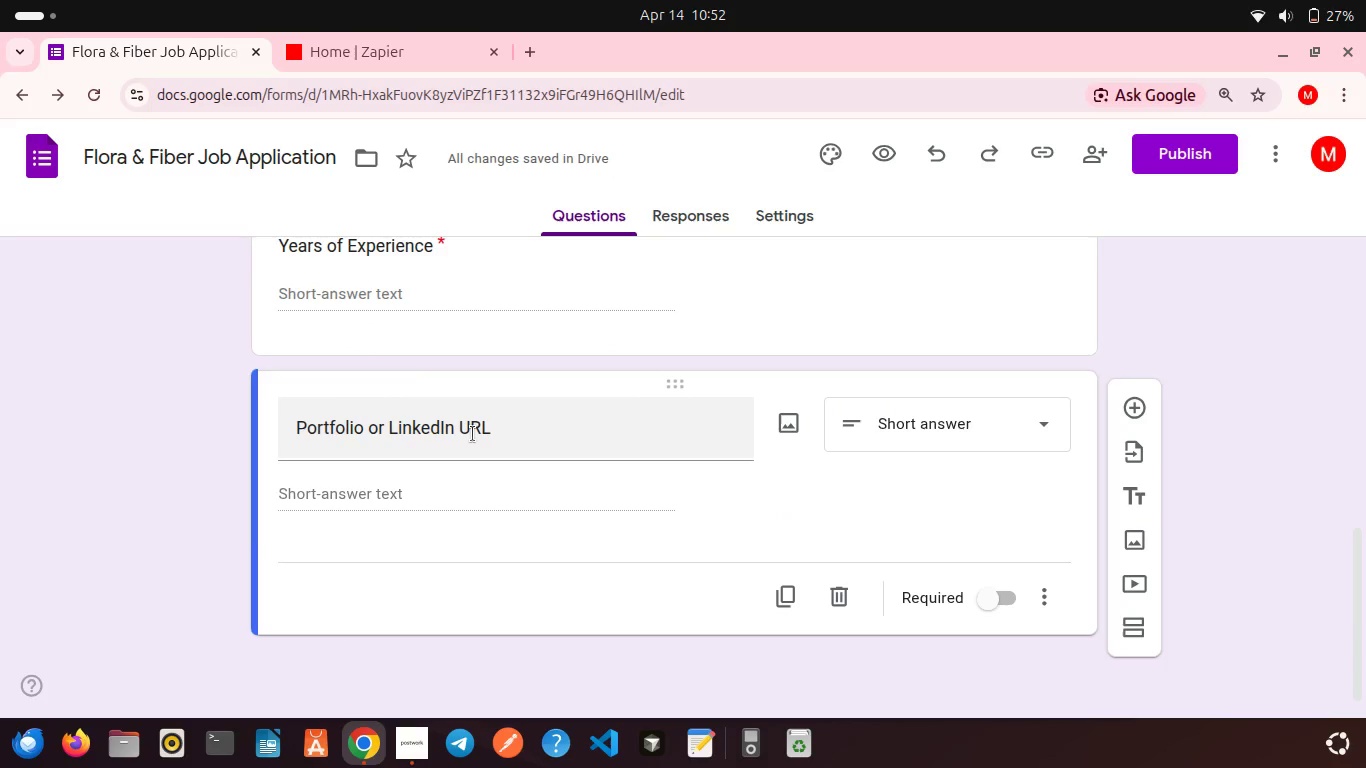 
scroll: coordinate [473, 434], scroll_direction: up, amount: 4.0
 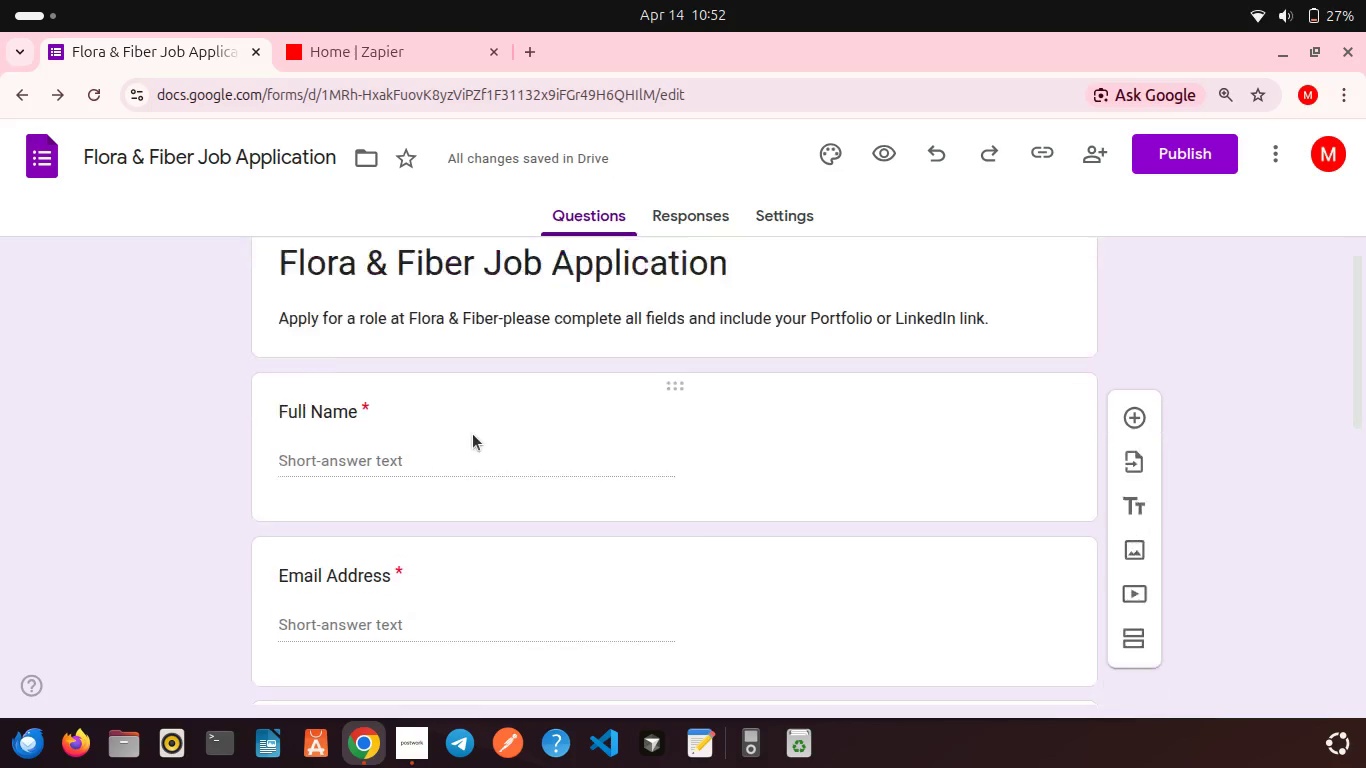 
scroll: coordinate [473, 434], scroll_direction: down, amount: 9.0
 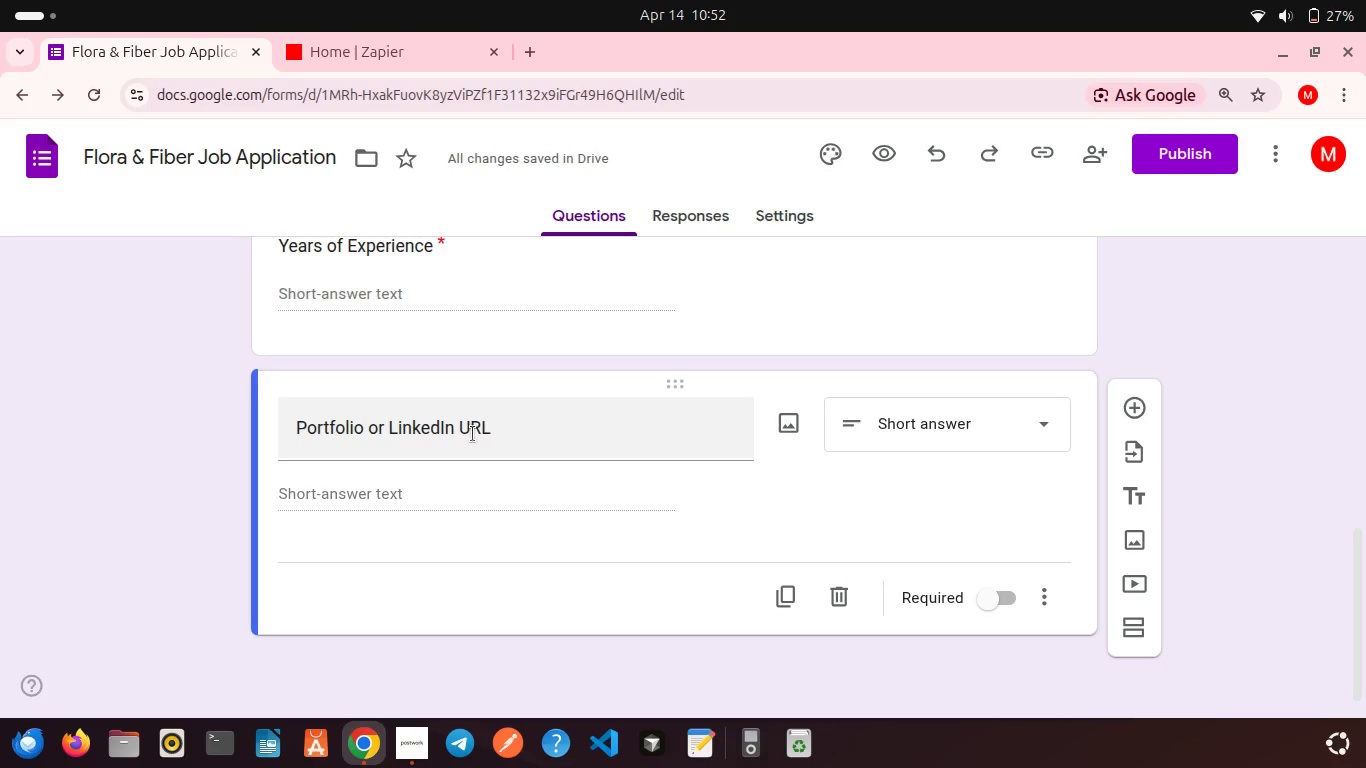 
wait(9.72)
 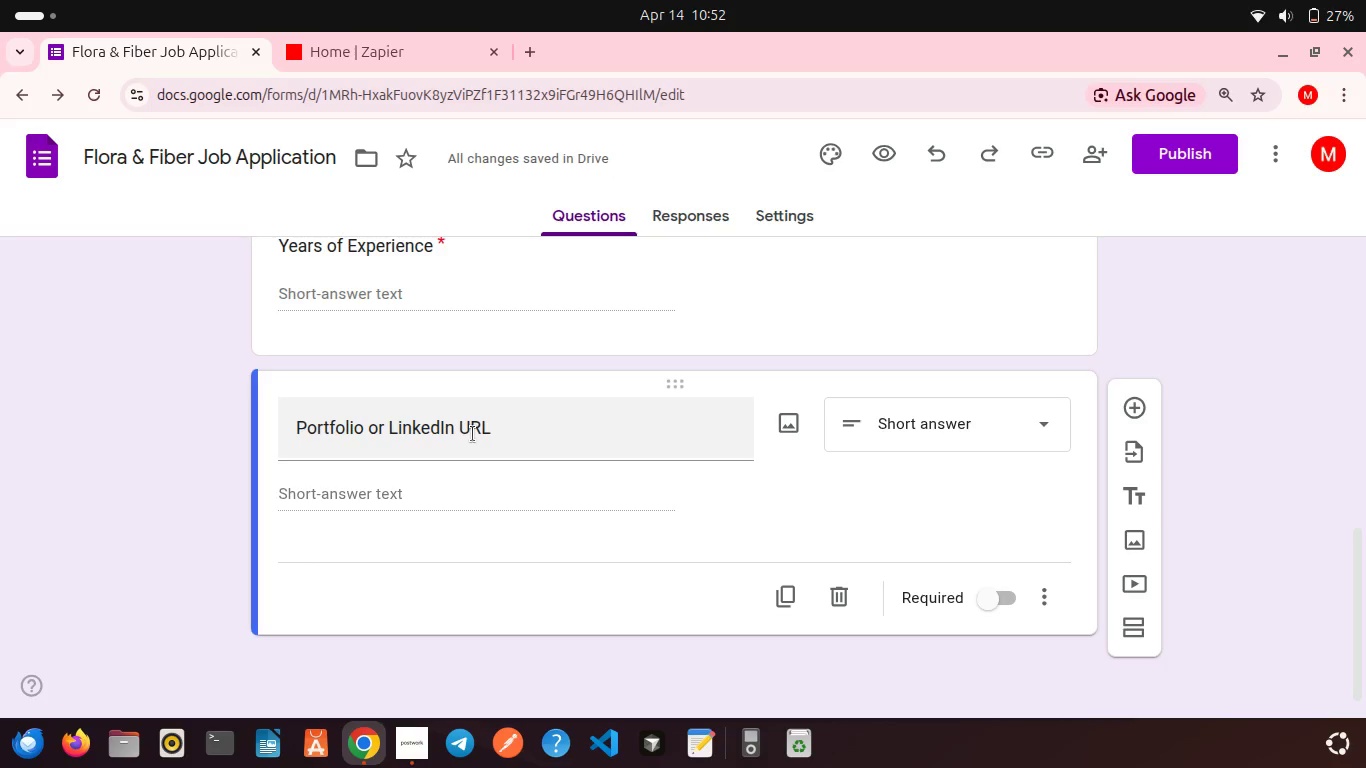 
left_click([1040, 599])
 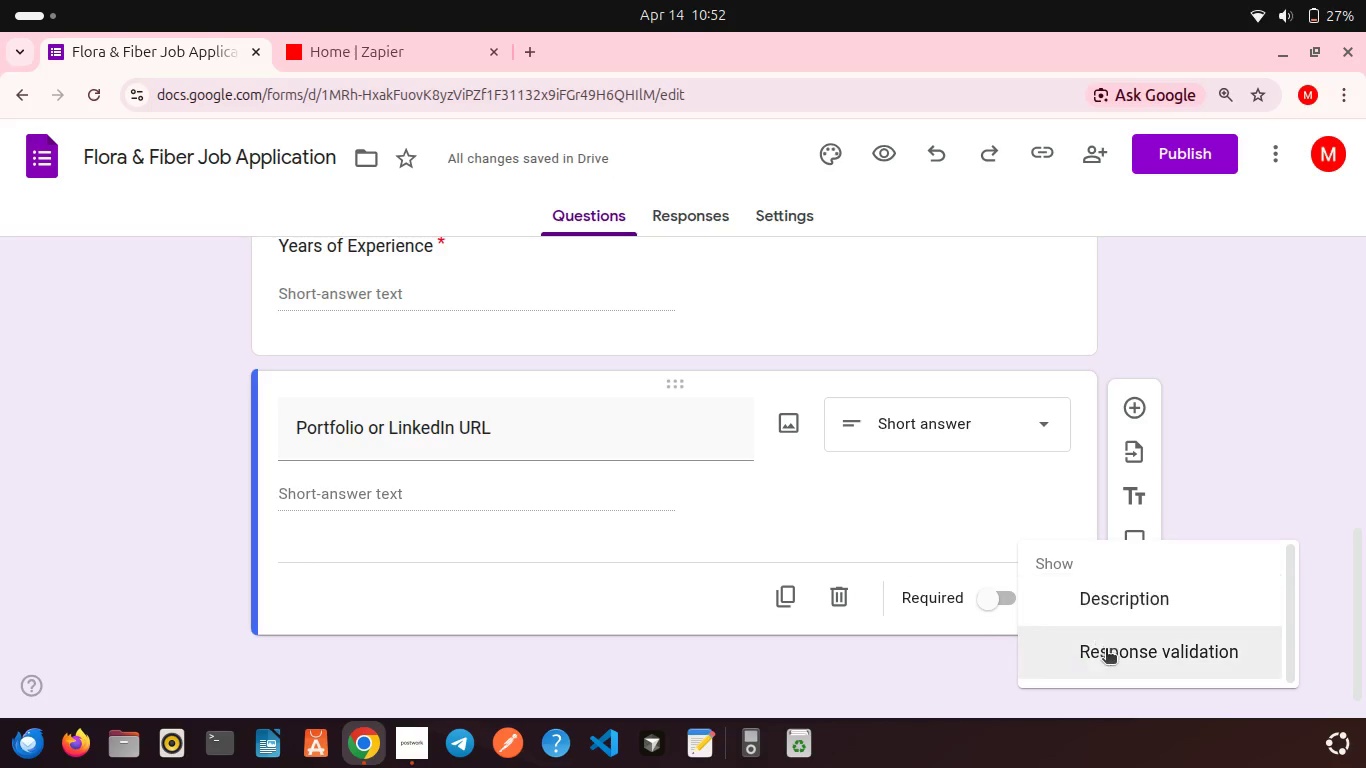 
left_click([1106, 650])
 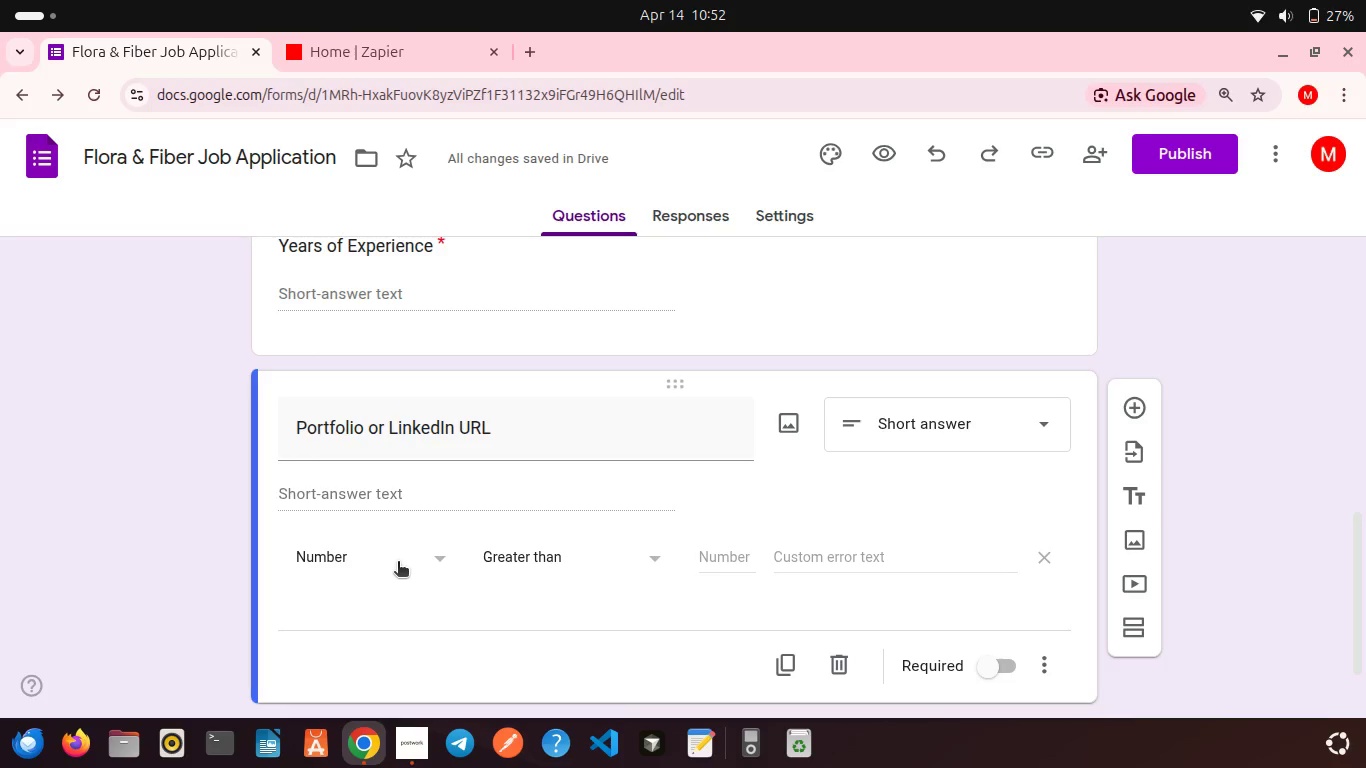 
left_click([398, 563])
 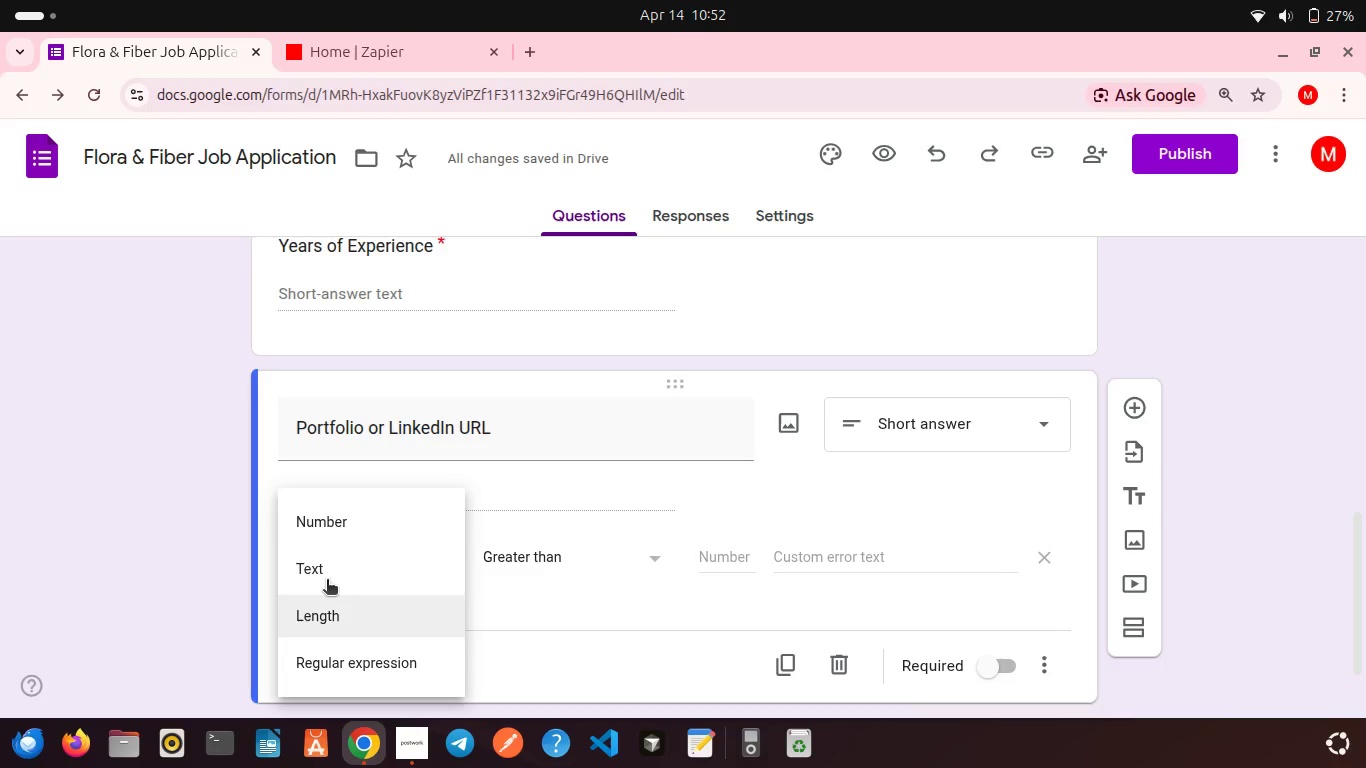 
left_click([326, 578])
 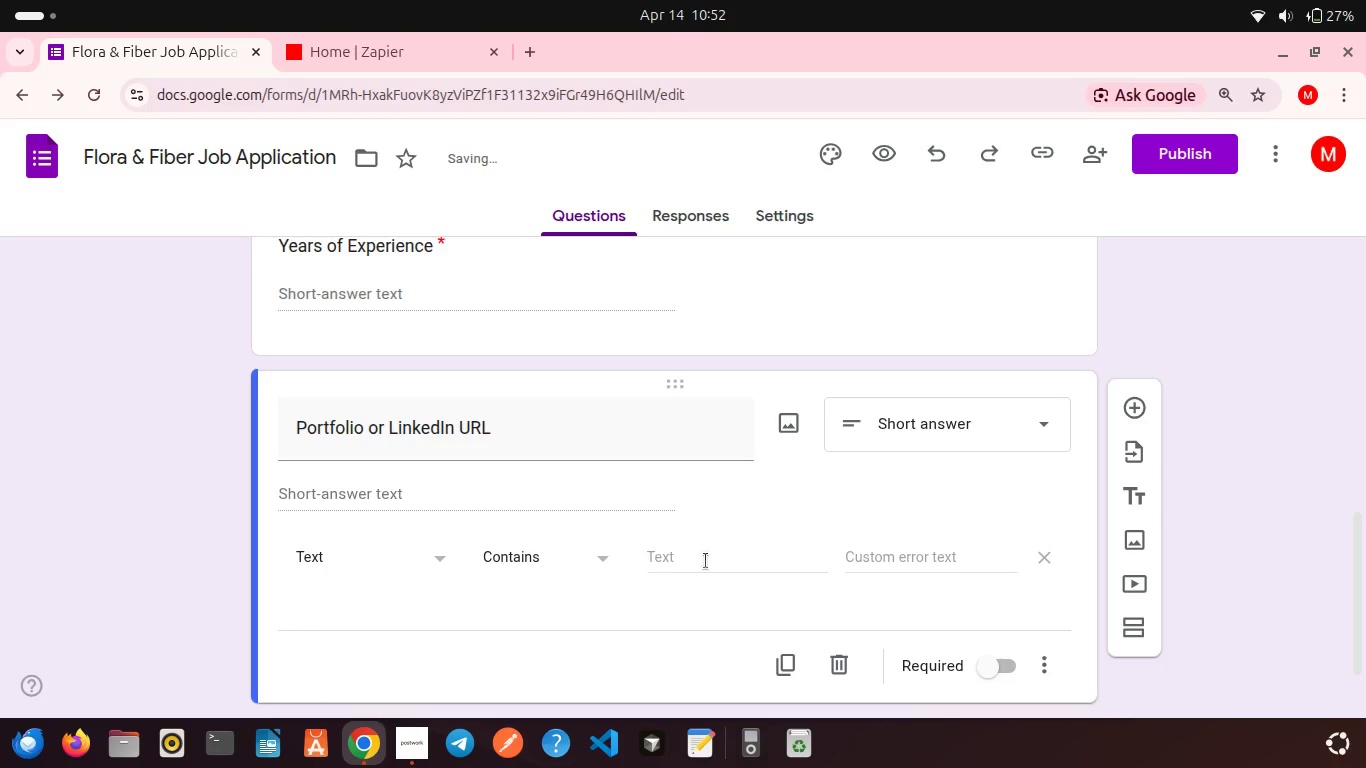 
left_click([708, 562])
 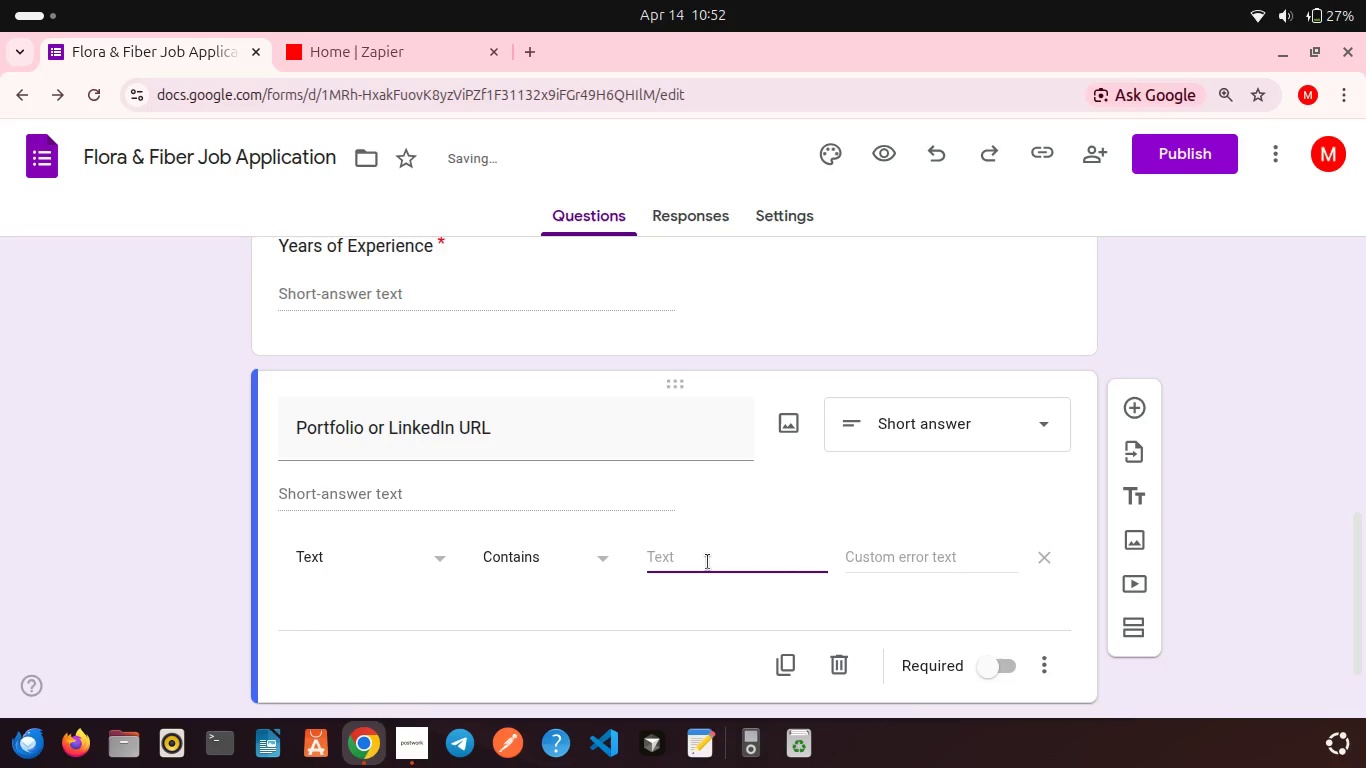 
type(http)
 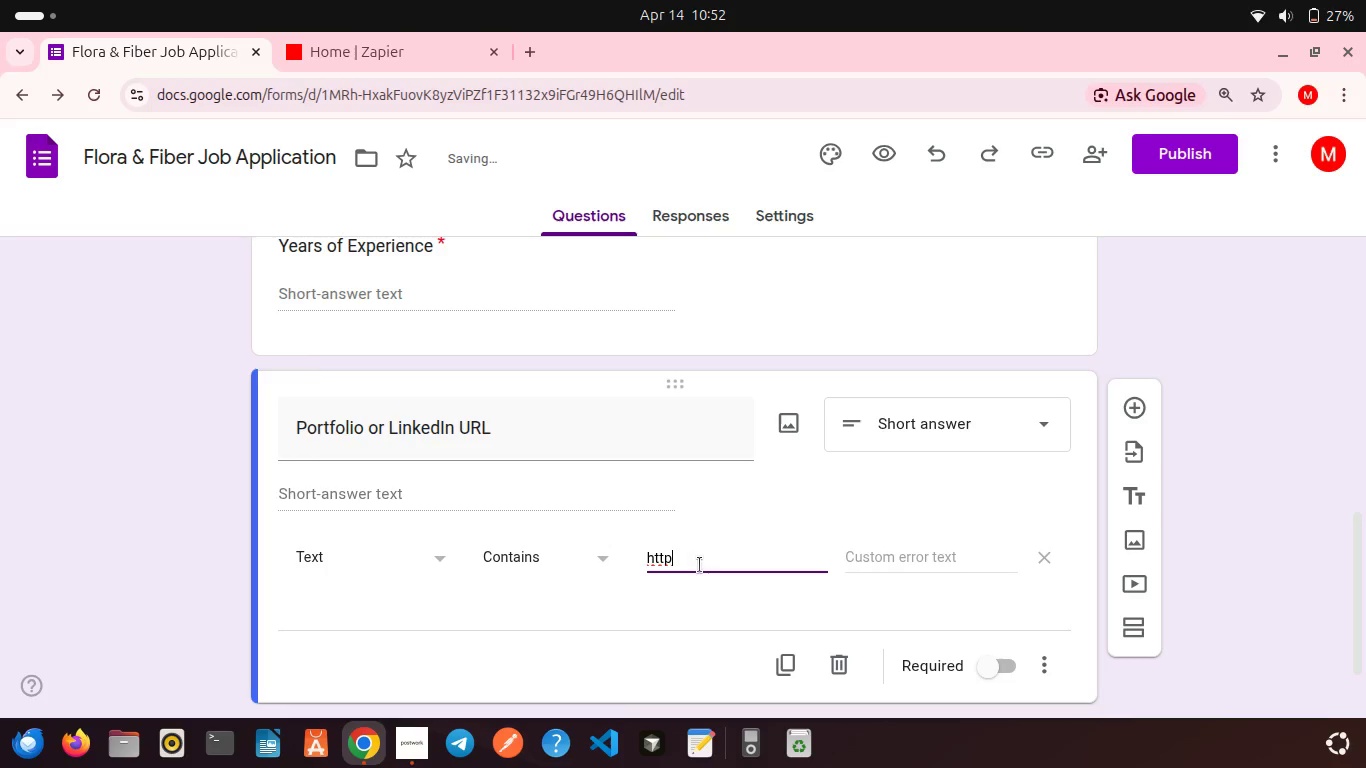 
left_click([621, 604])
 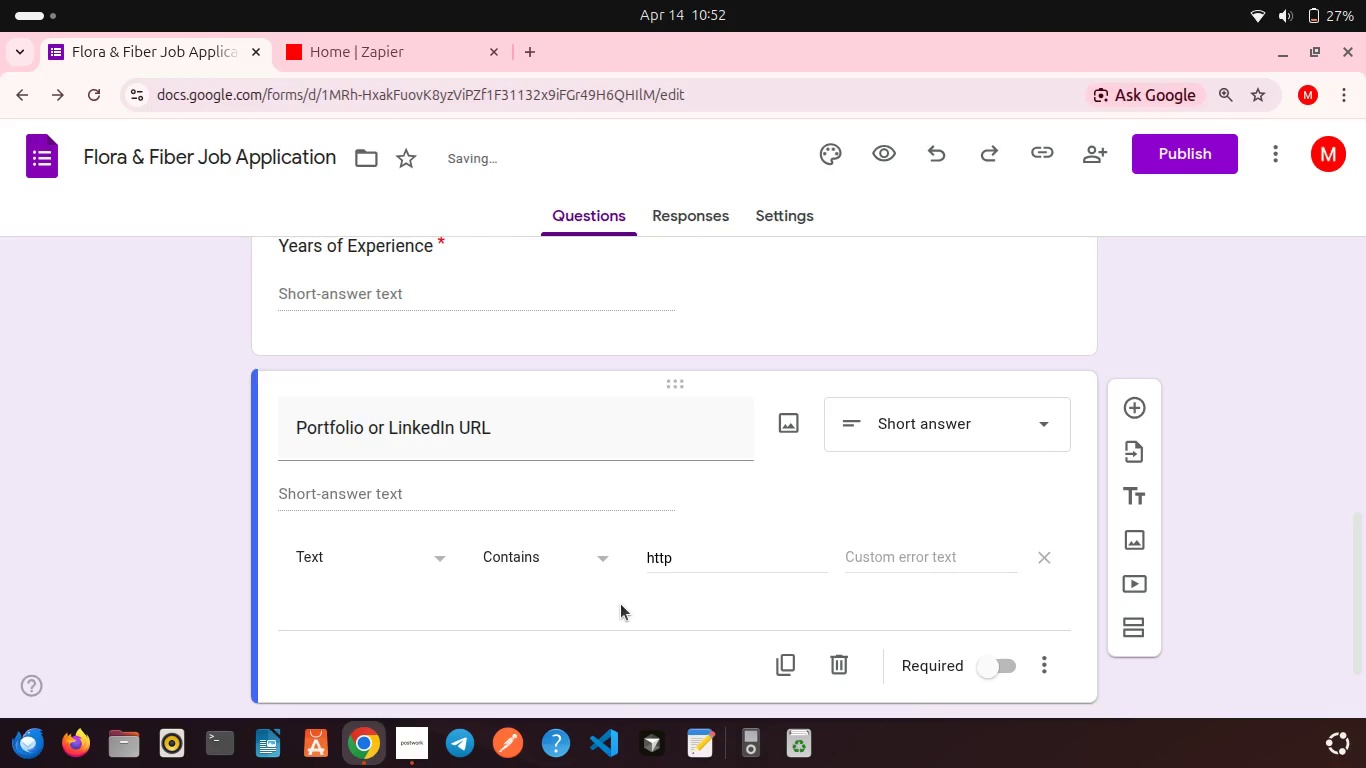 
scroll: coordinate [621, 604], scroll_direction: down, amount: 3.0
 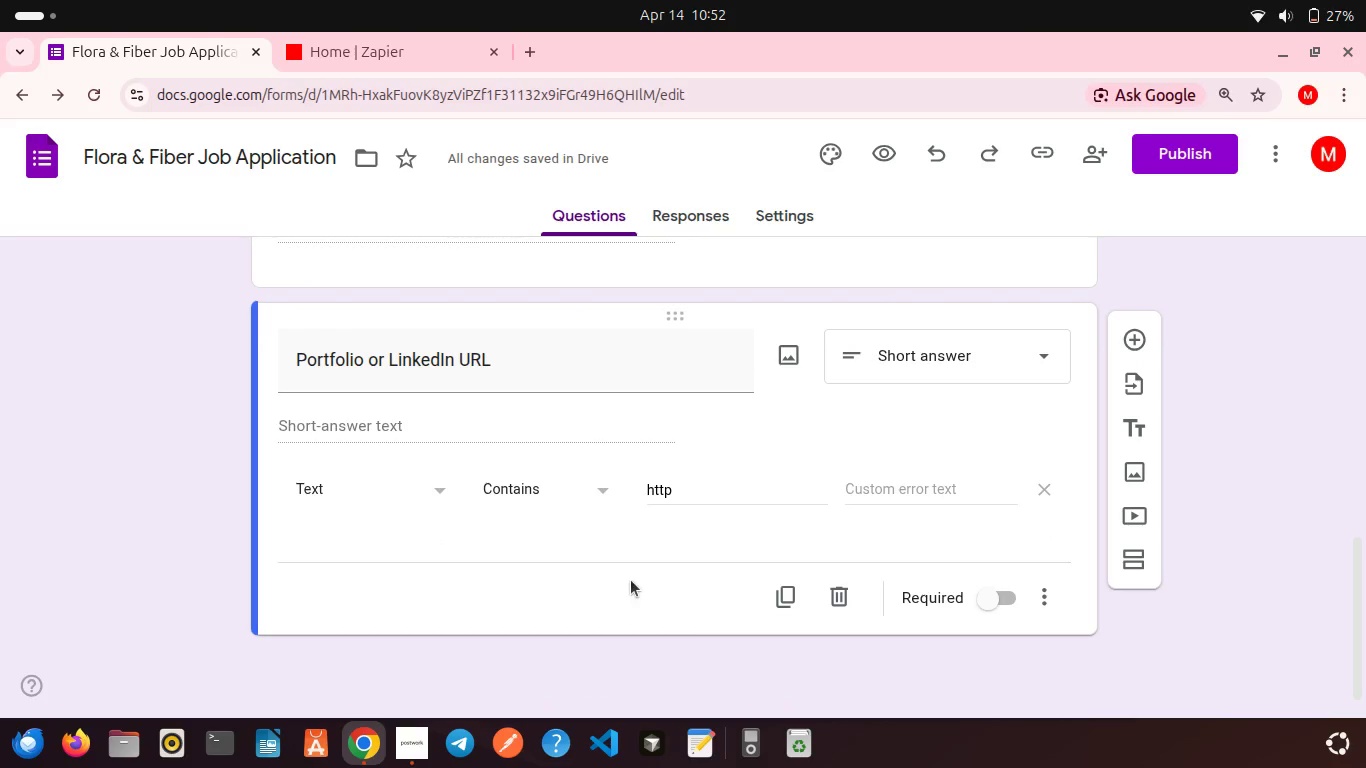 
scroll: coordinate [633, 572], scroll_direction: up, amount: 9.0
 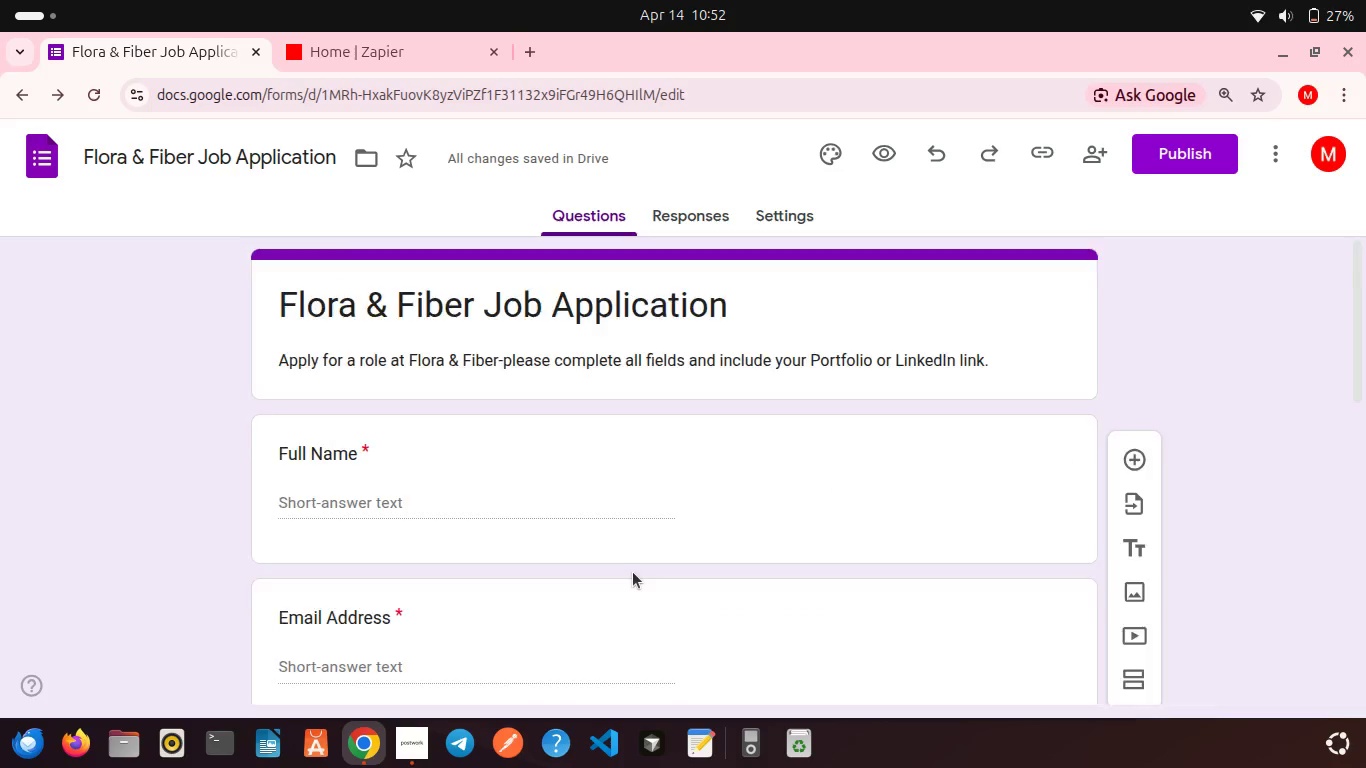 
scroll: coordinate [633, 572], scroll_direction: down, amount: 9.0
 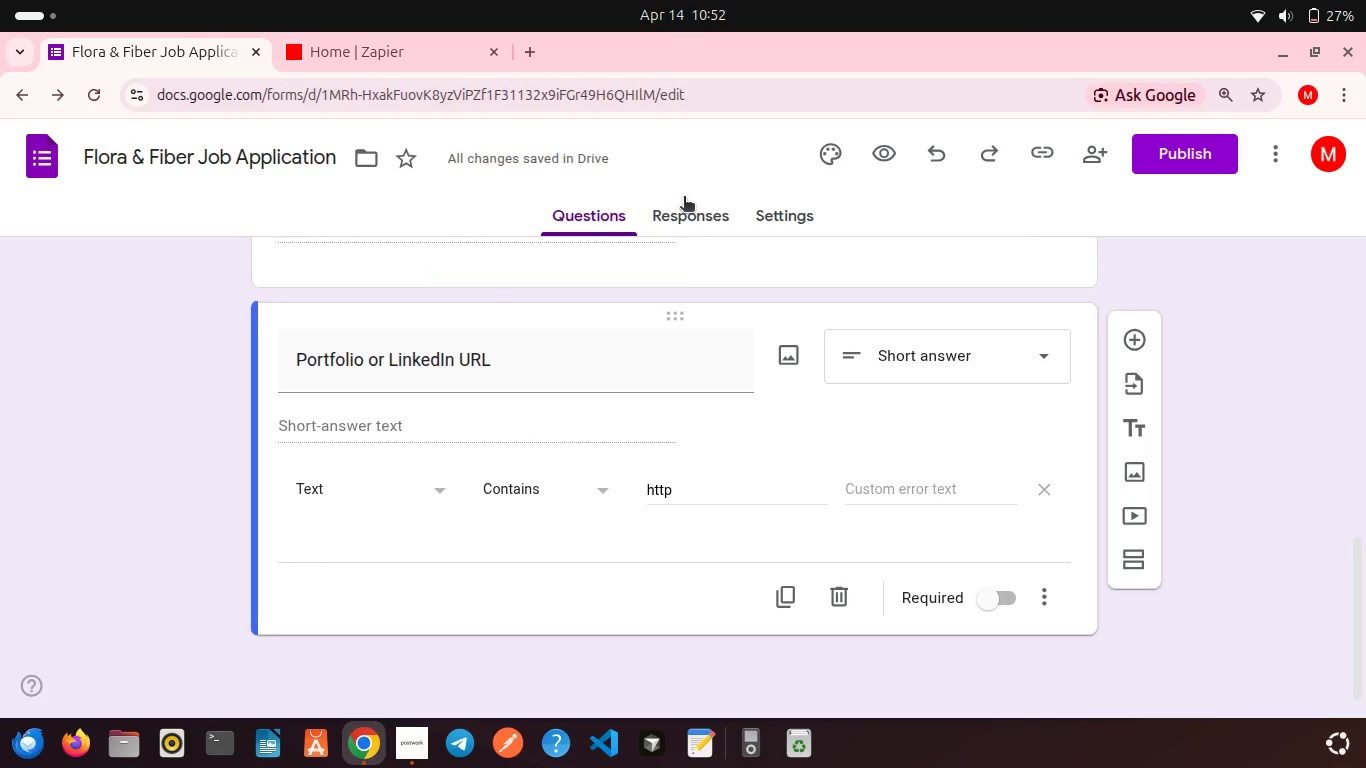 
left_click([690, 212])
 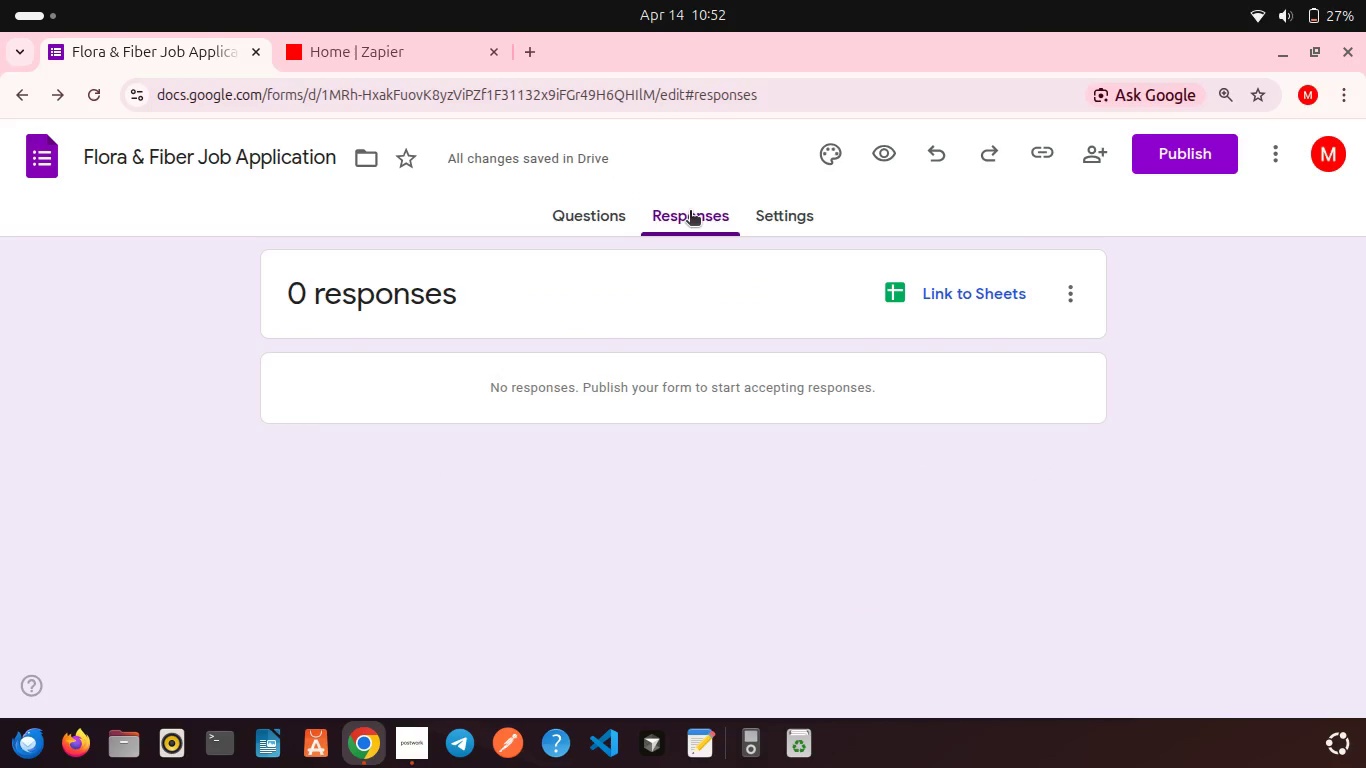 
left_click([969, 293])
 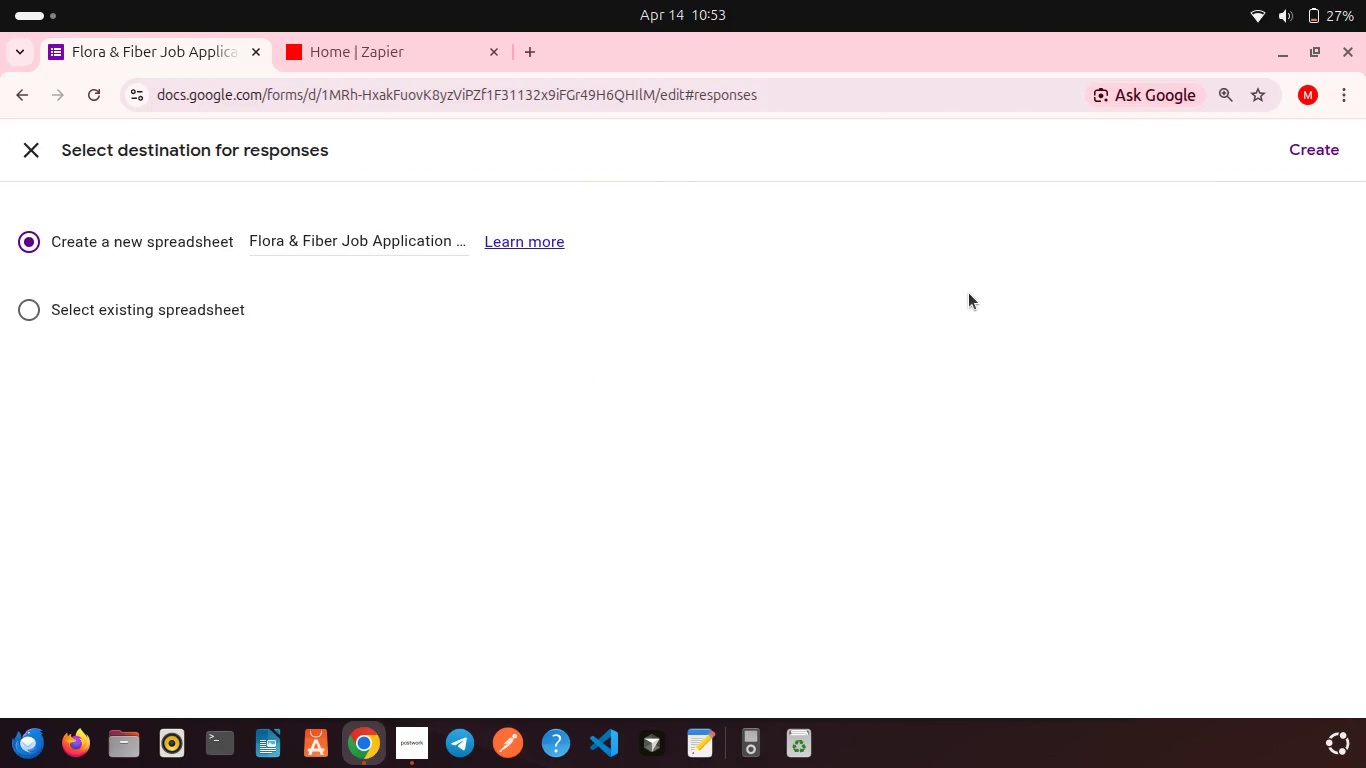 
wait(8.85)
 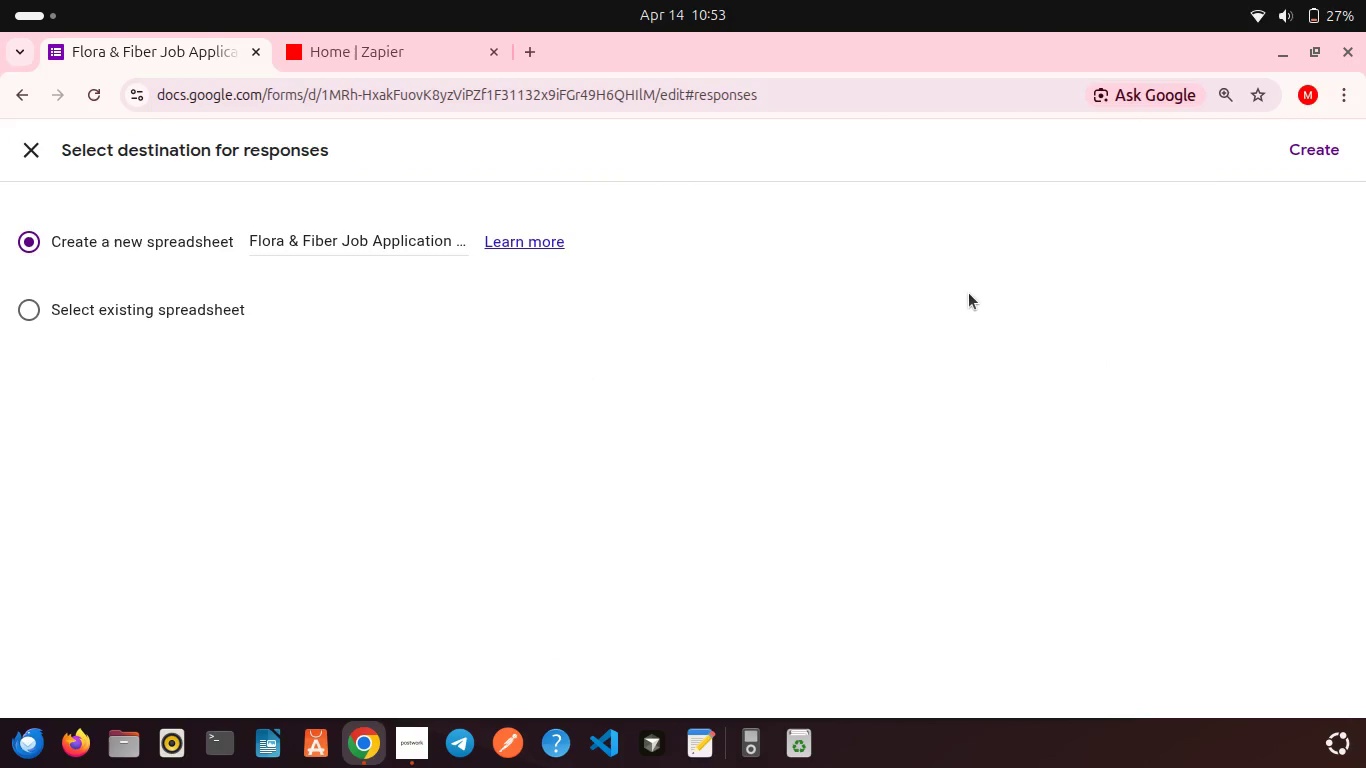 
left_click([1310, 153])
 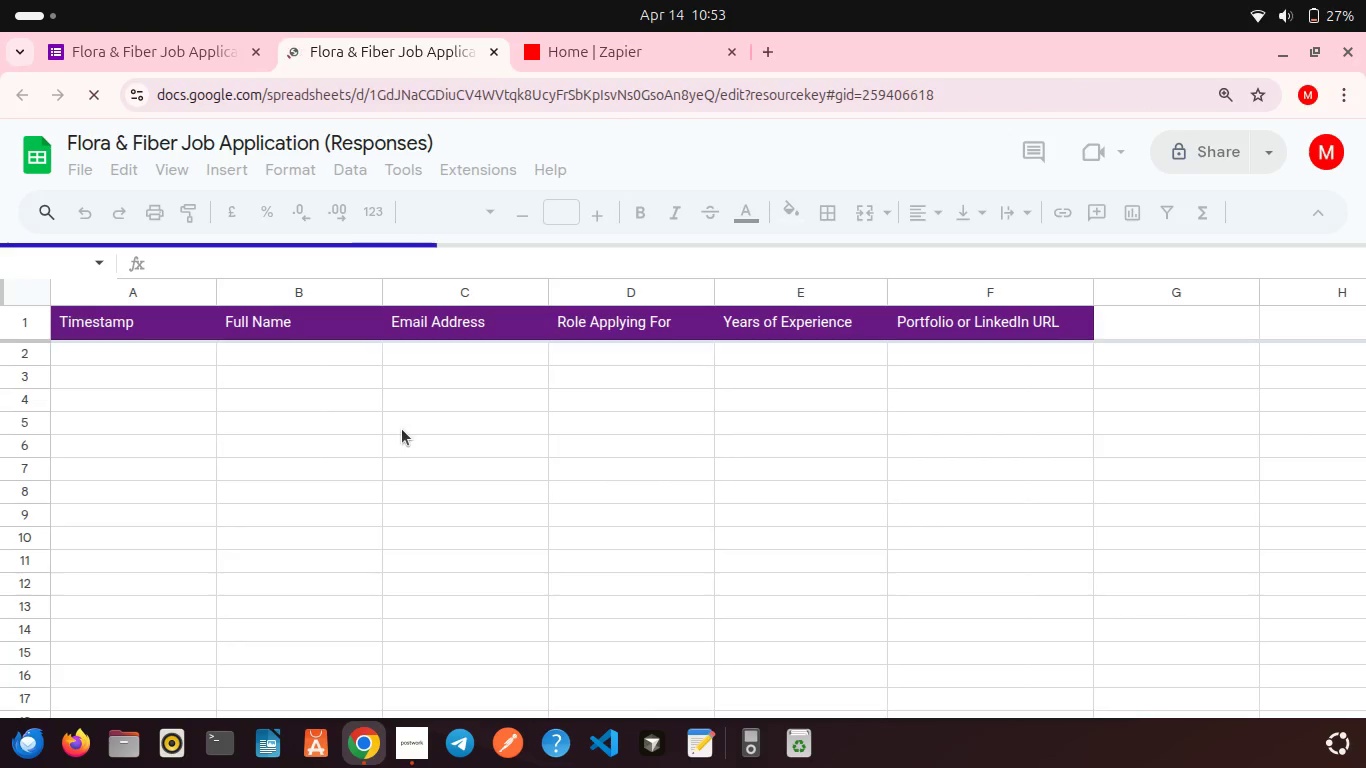 
wait(11.33)
 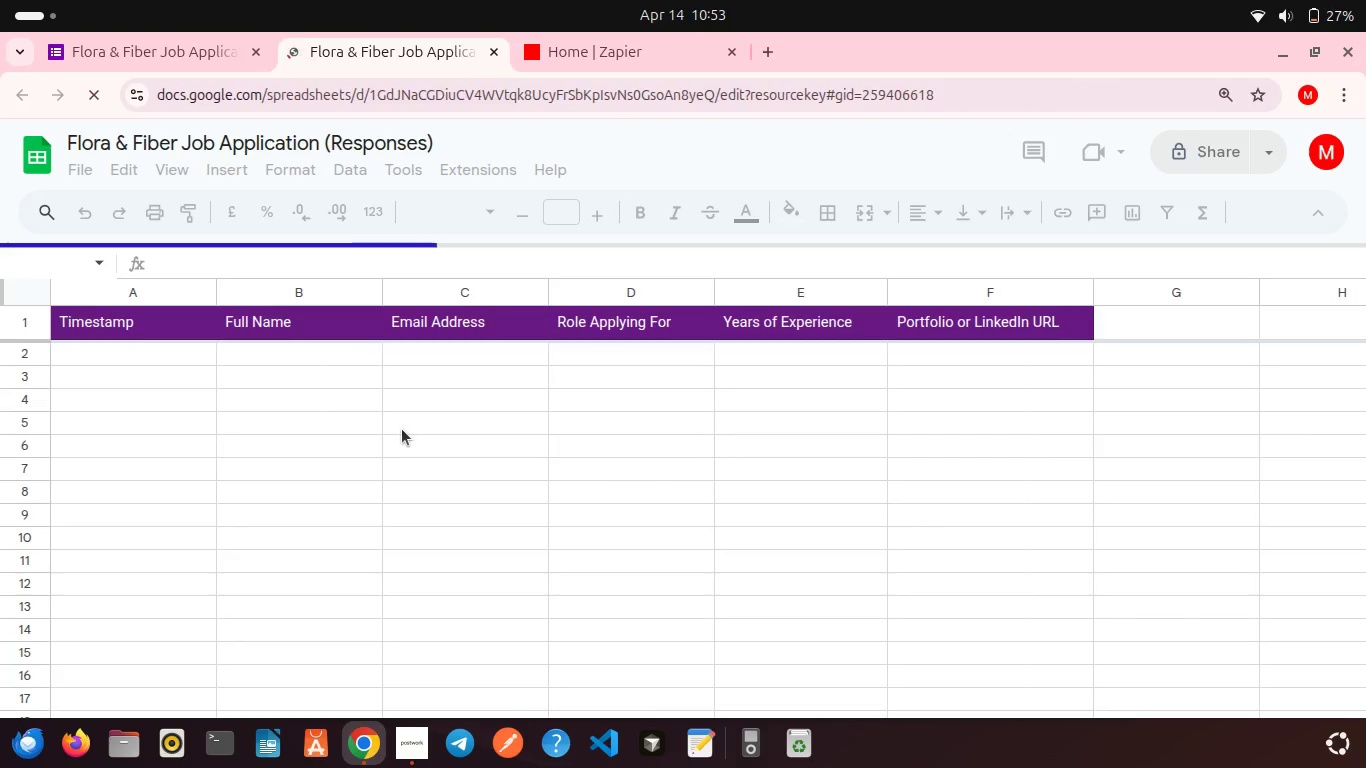 
left_click([362, 310])
 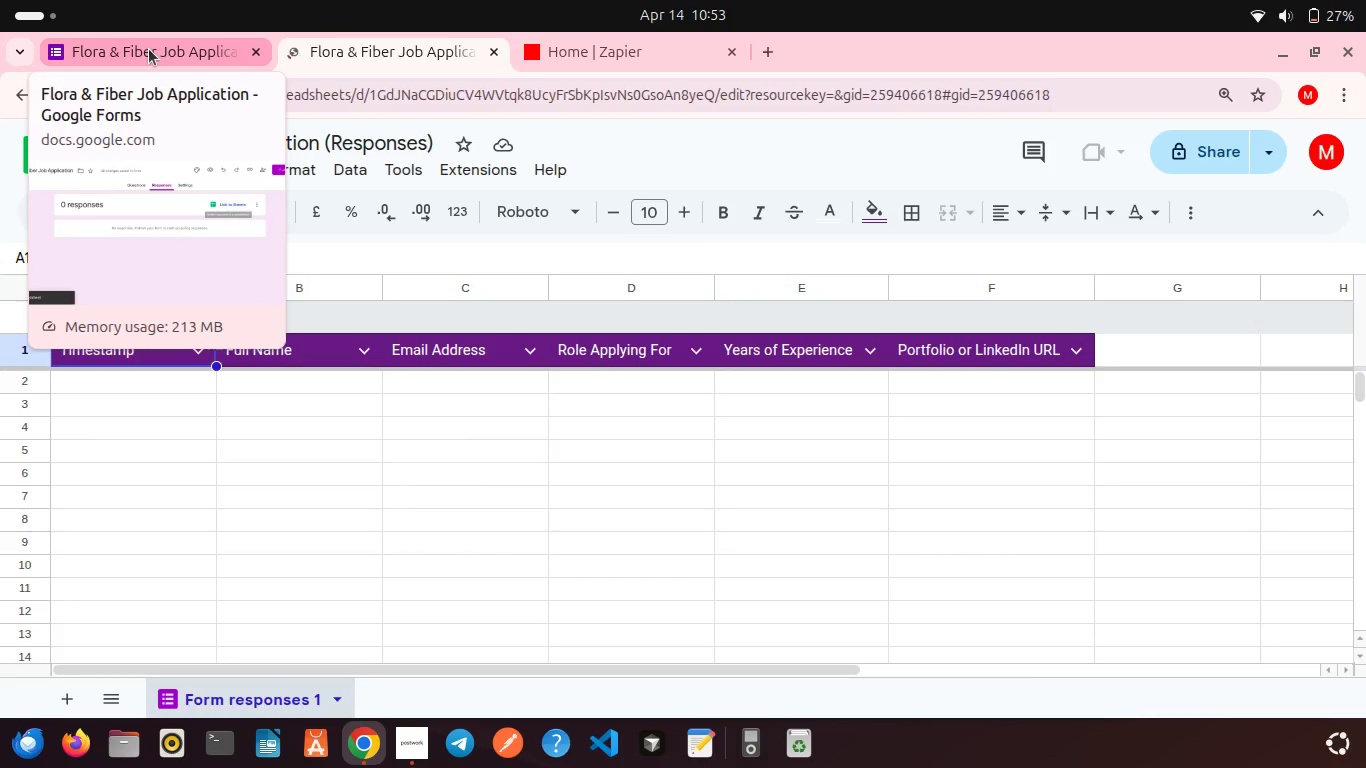 
left_click([149, 49])
 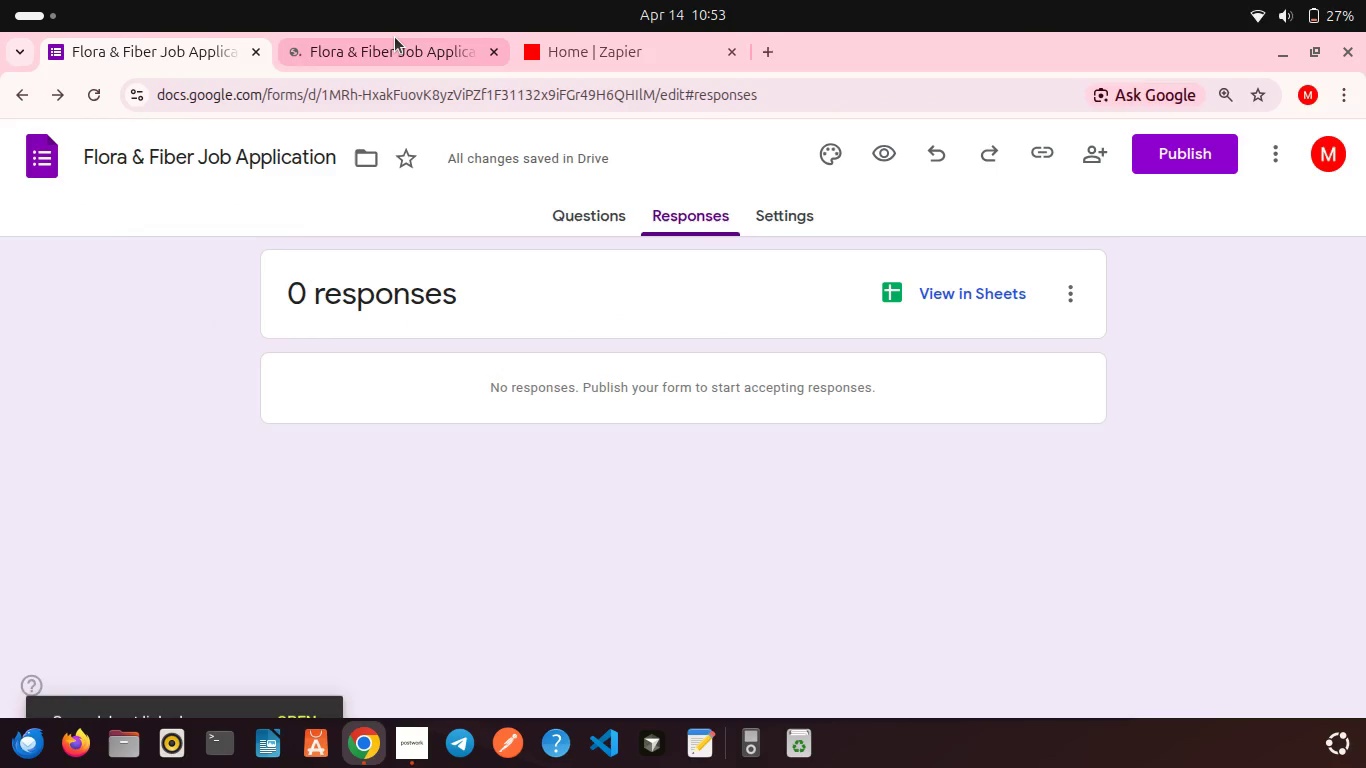 
left_click([395, 37])
 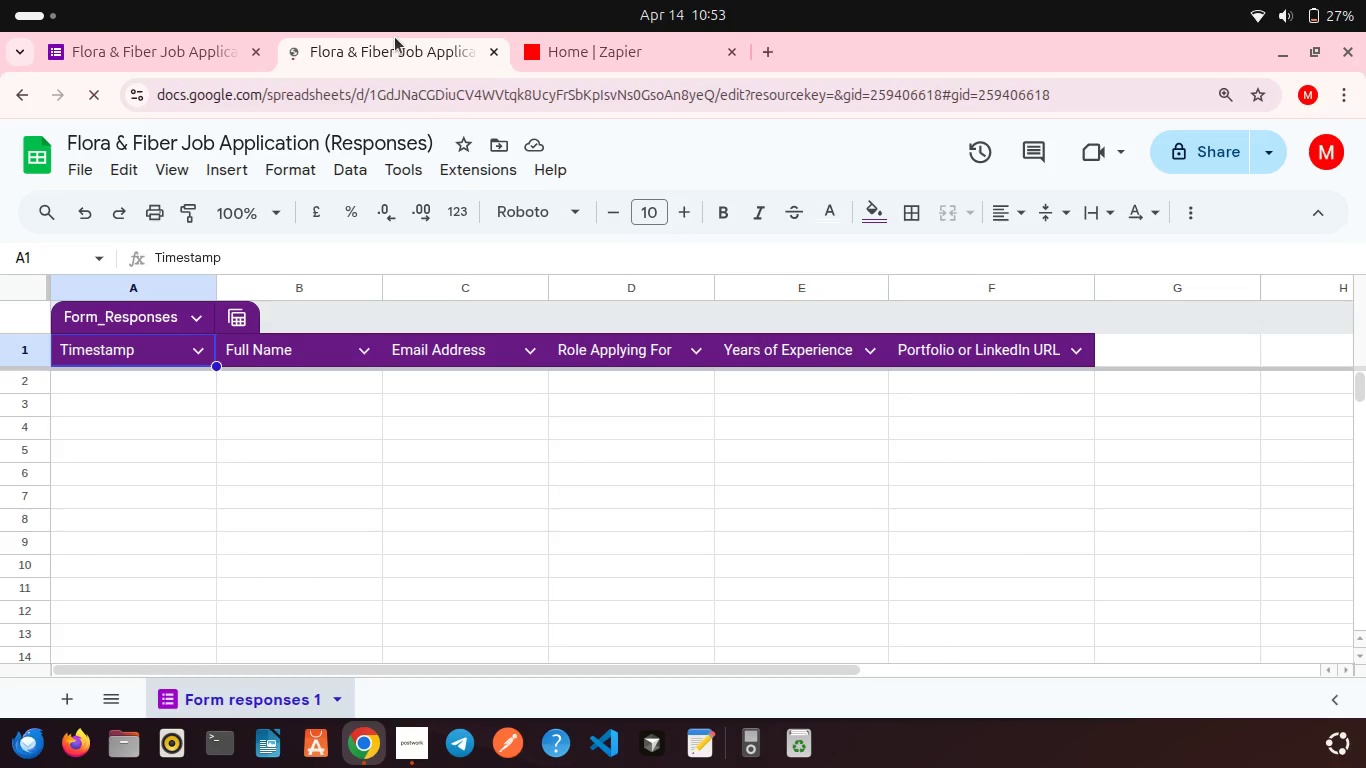 
left_click([211, 50])
 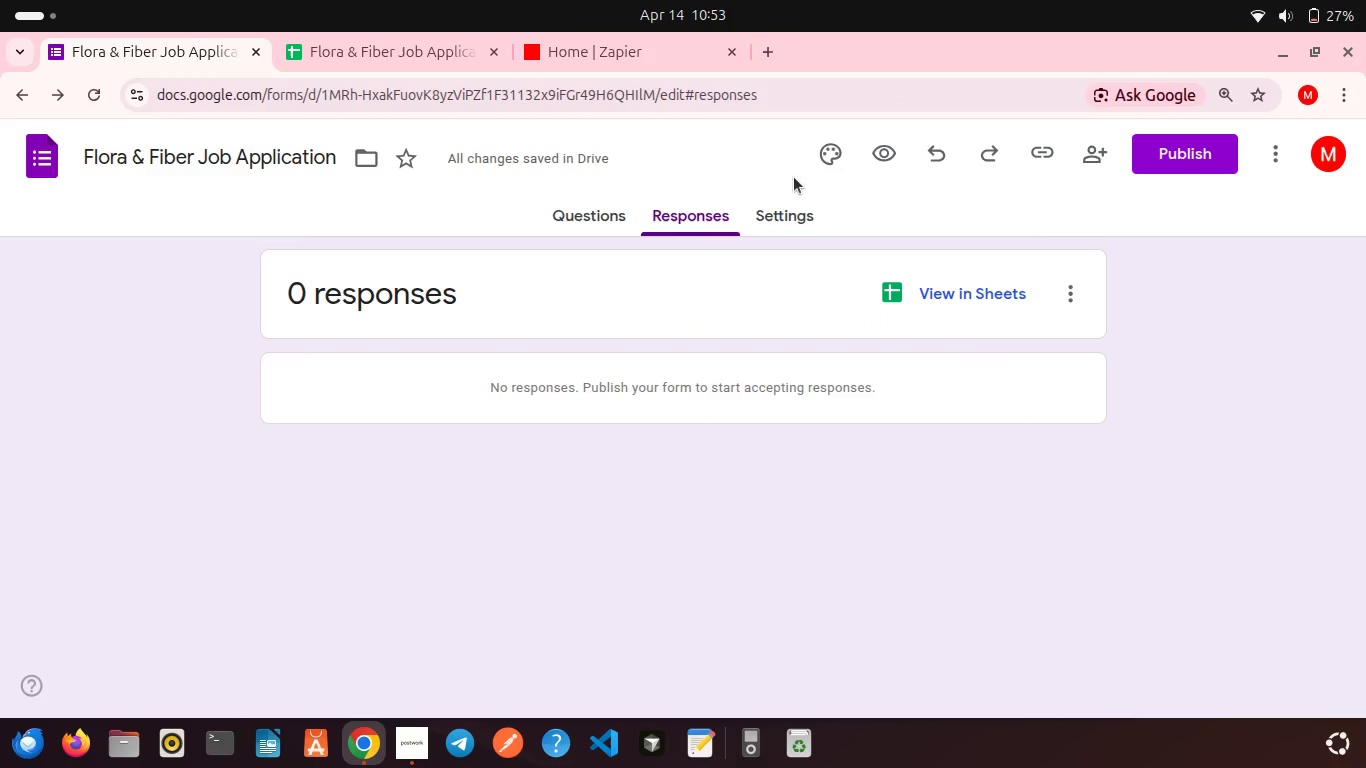 
left_click([1168, 164])
 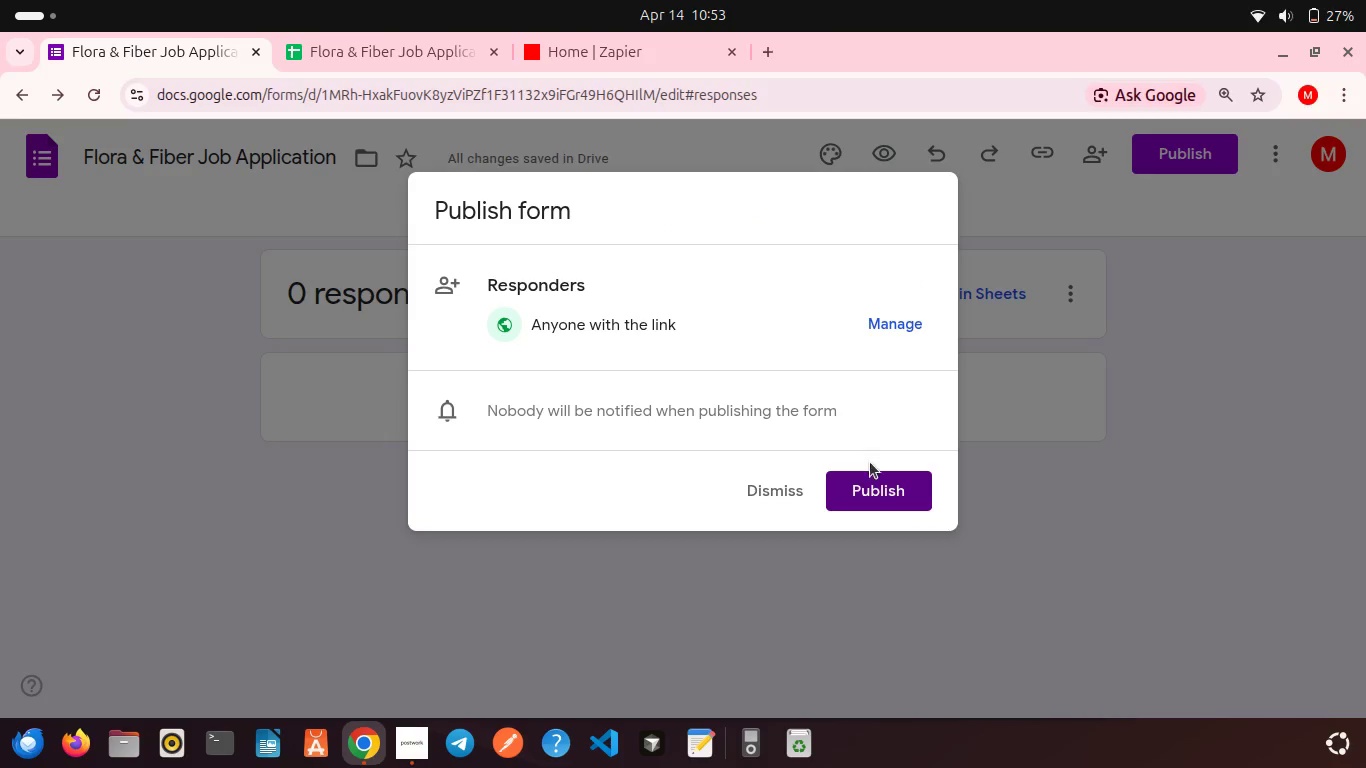 
left_click([875, 488])
 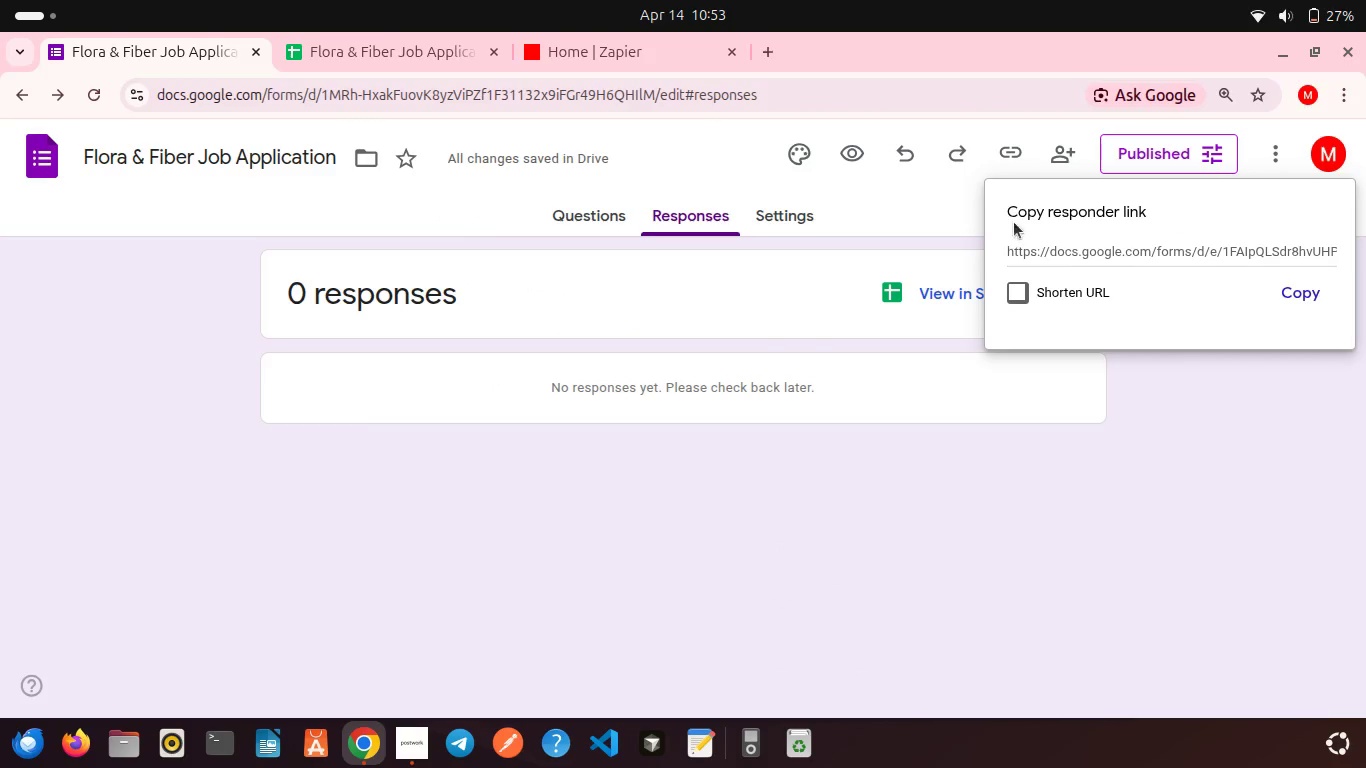 
left_click([1289, 301])
 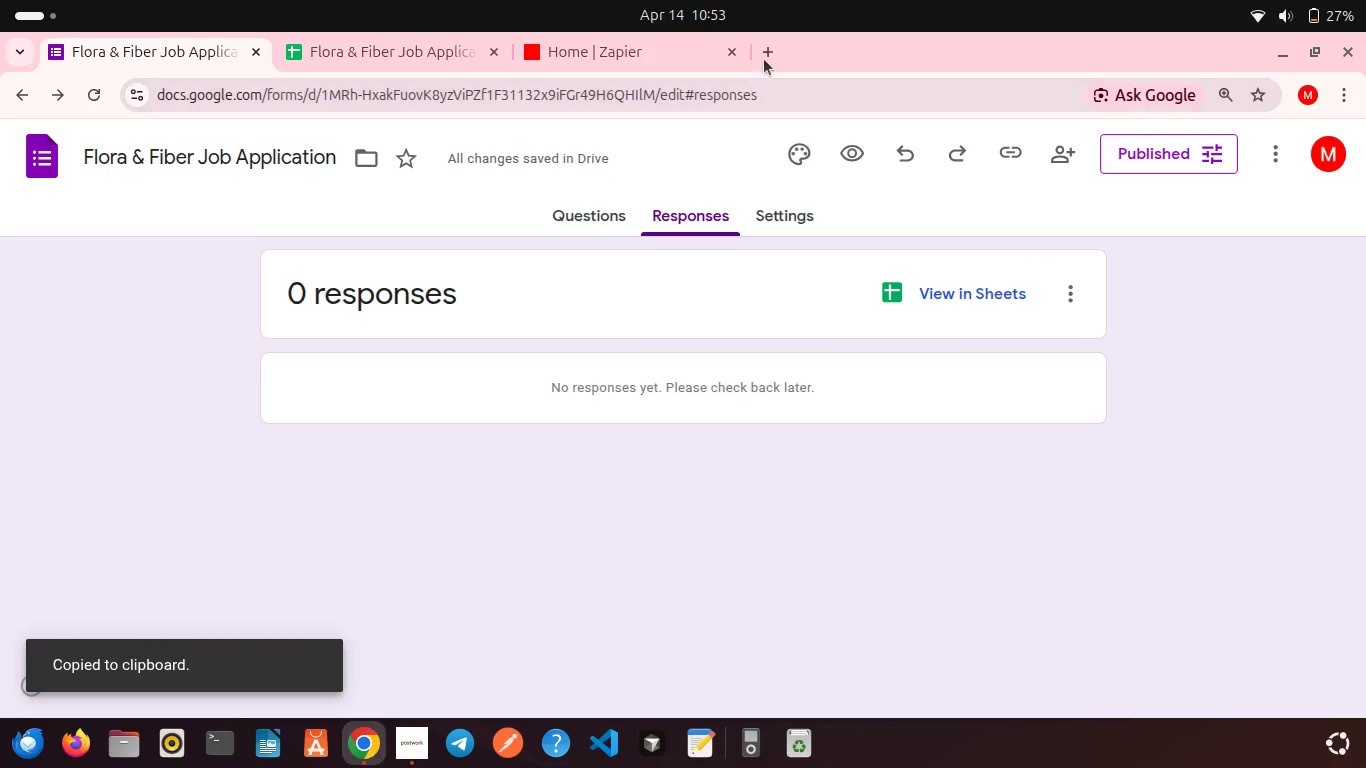 
left_click([767, 58])
 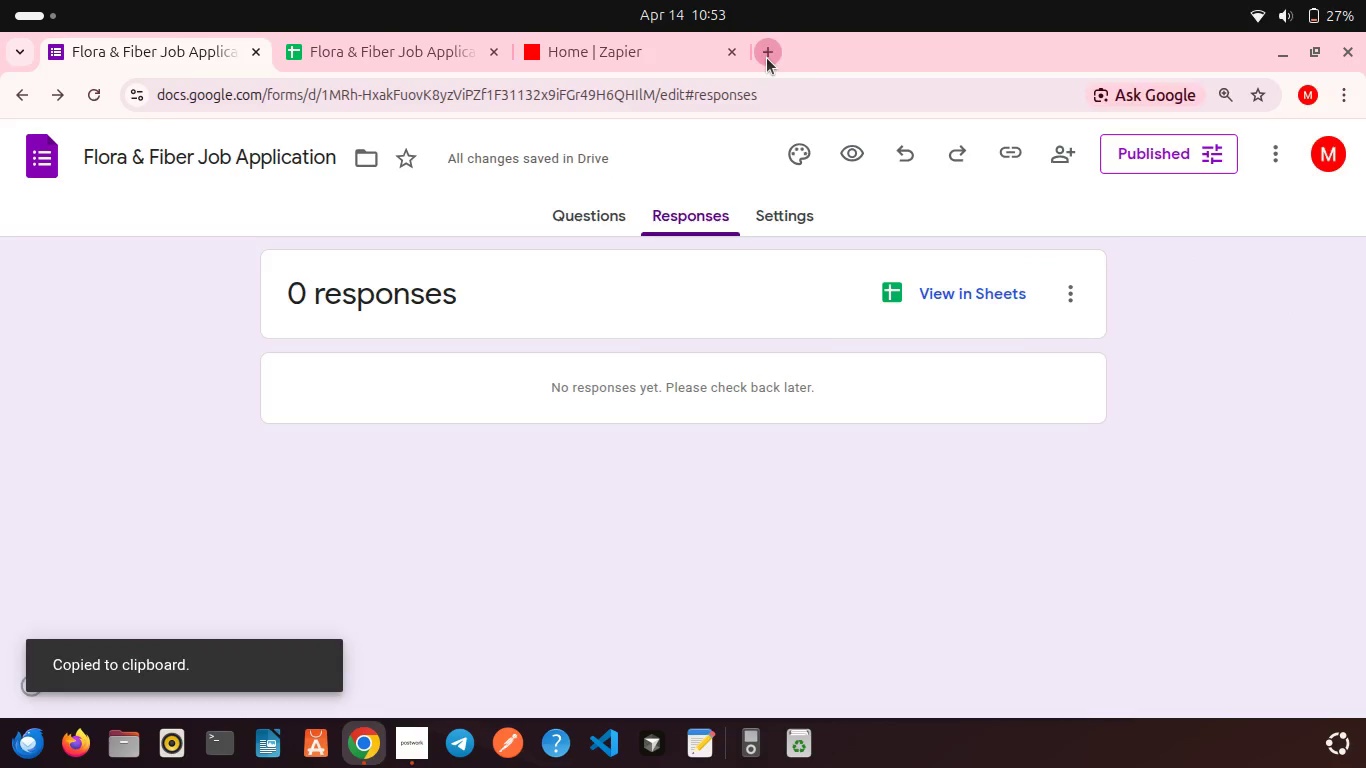 
key(Control+V)
 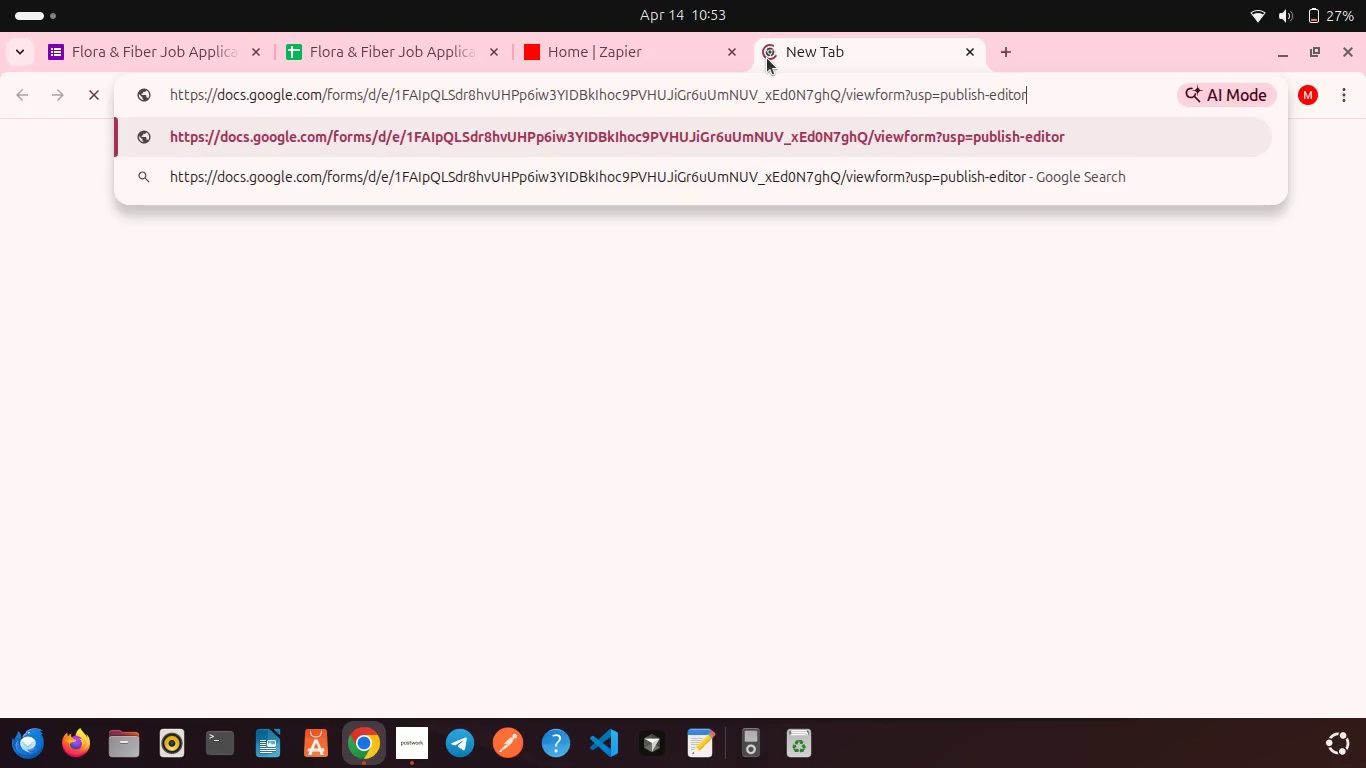 
key(Enter)
 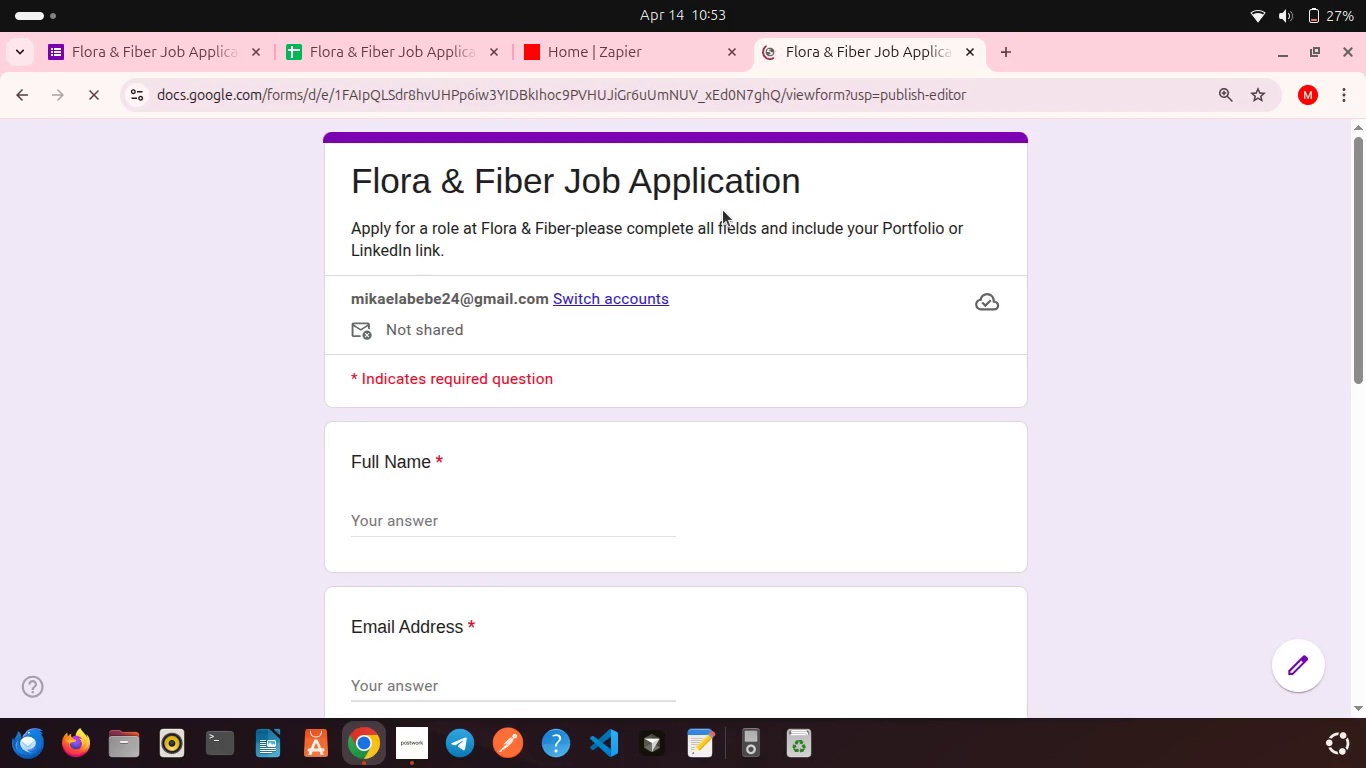 
scroll: coordinate [723, 210], scroll_direction: down, amount: 6.0
 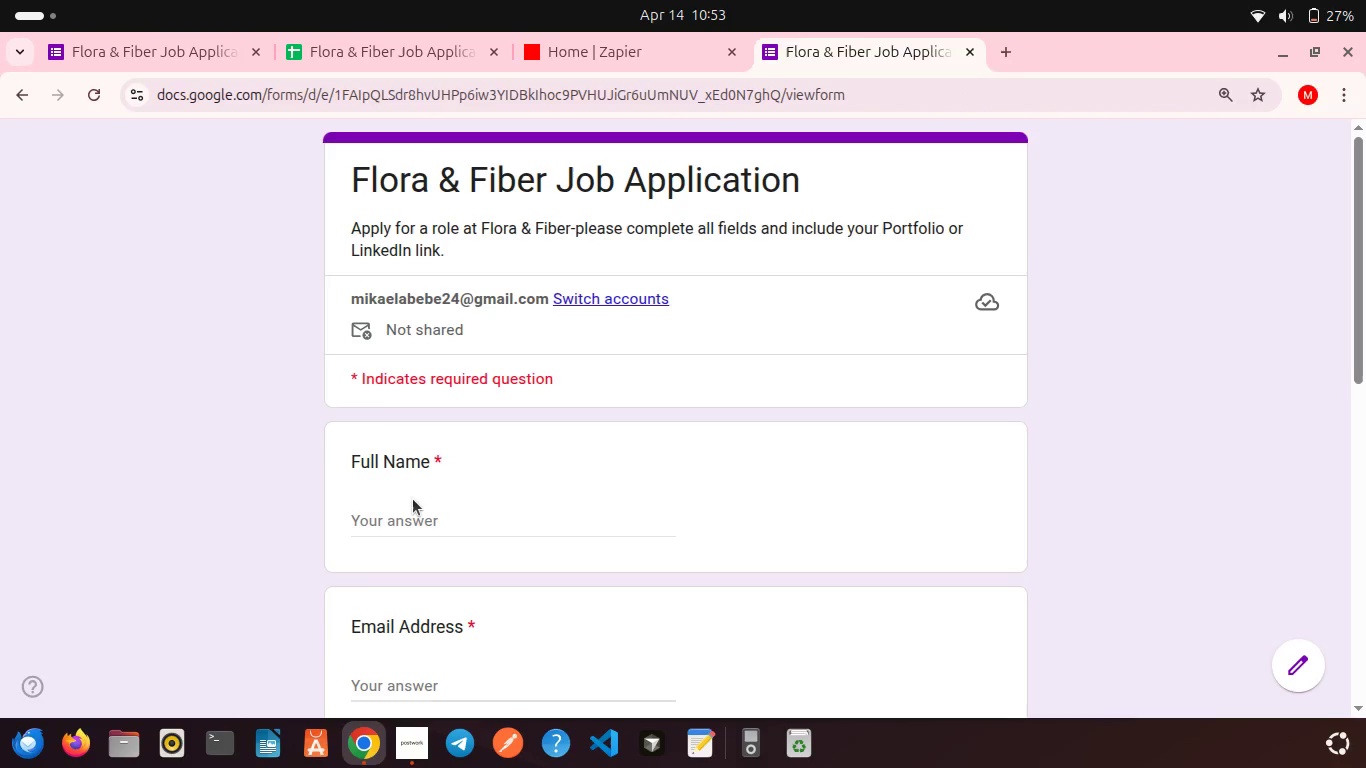 
left_click([410, 512])
 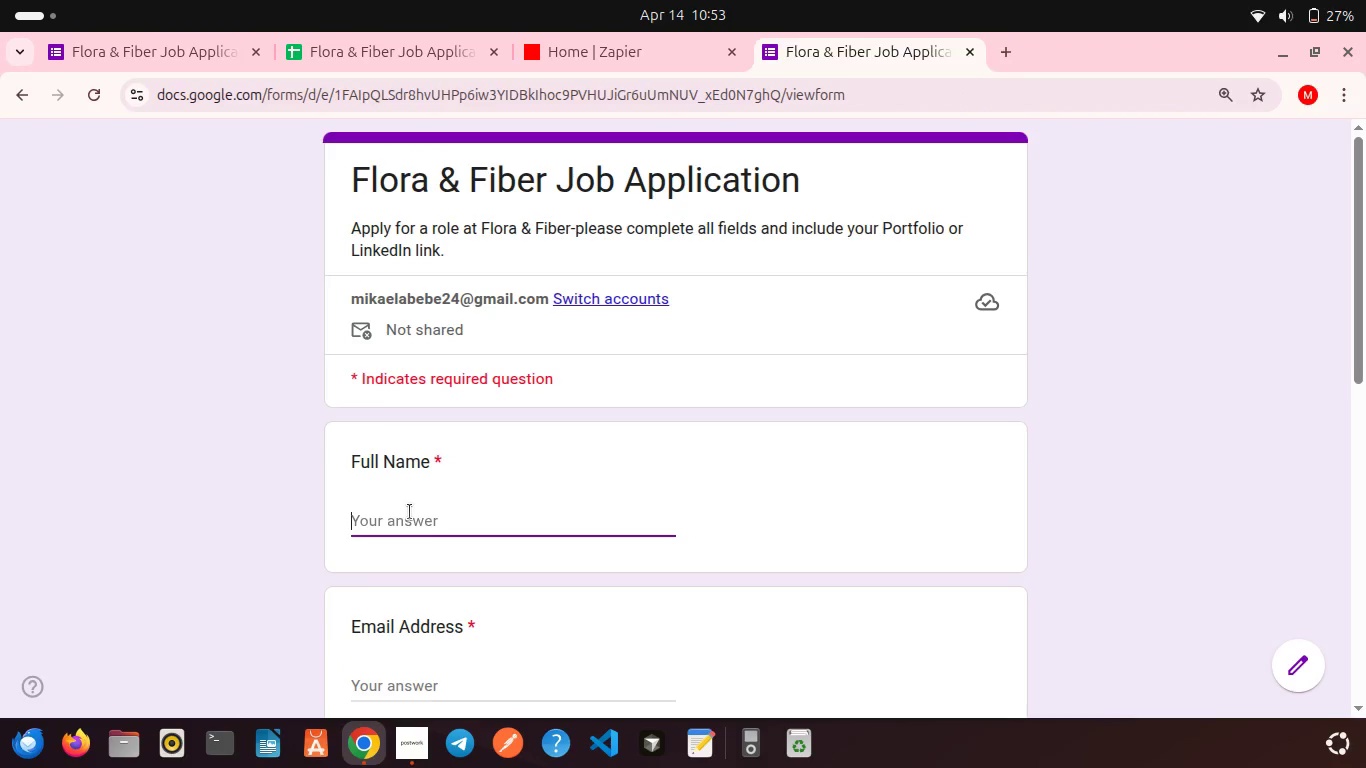 
type(Tewodros Misawoy)
 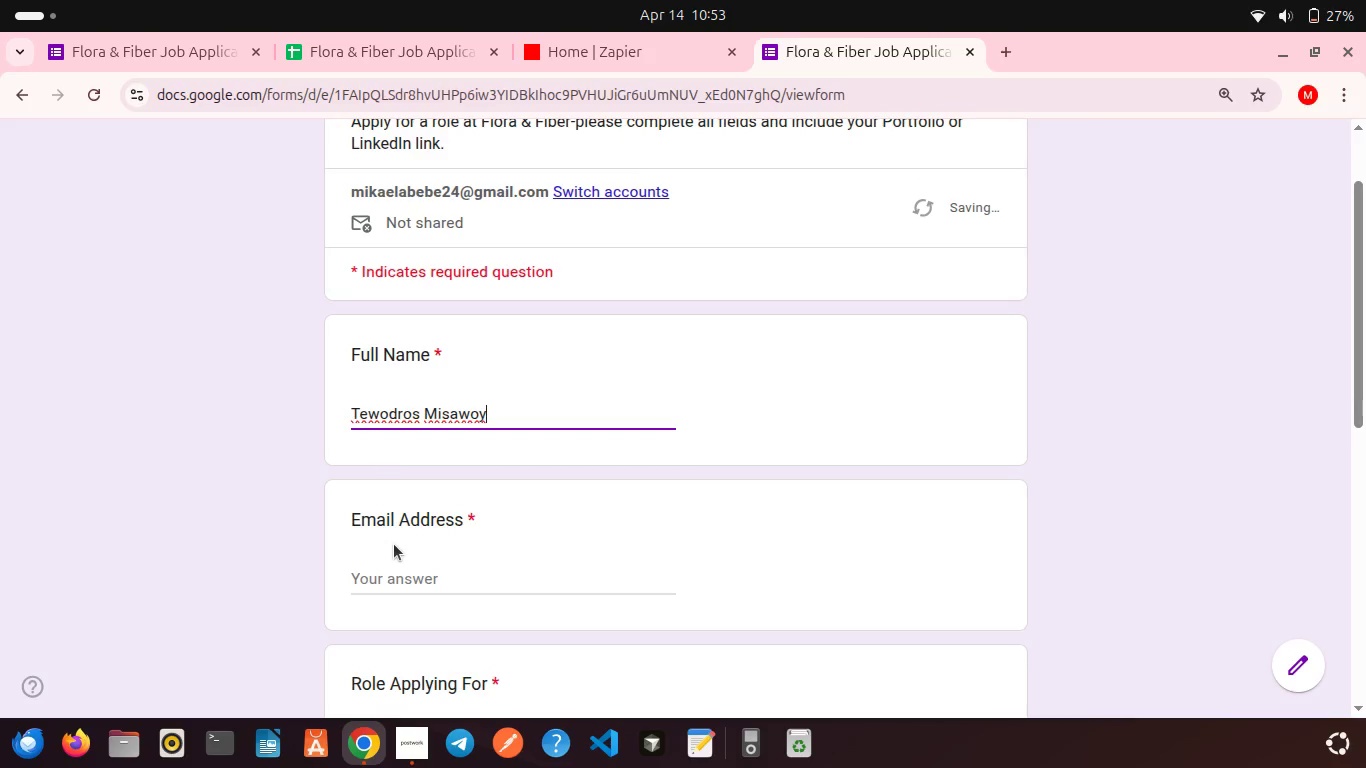 
left_click([397, 577])
 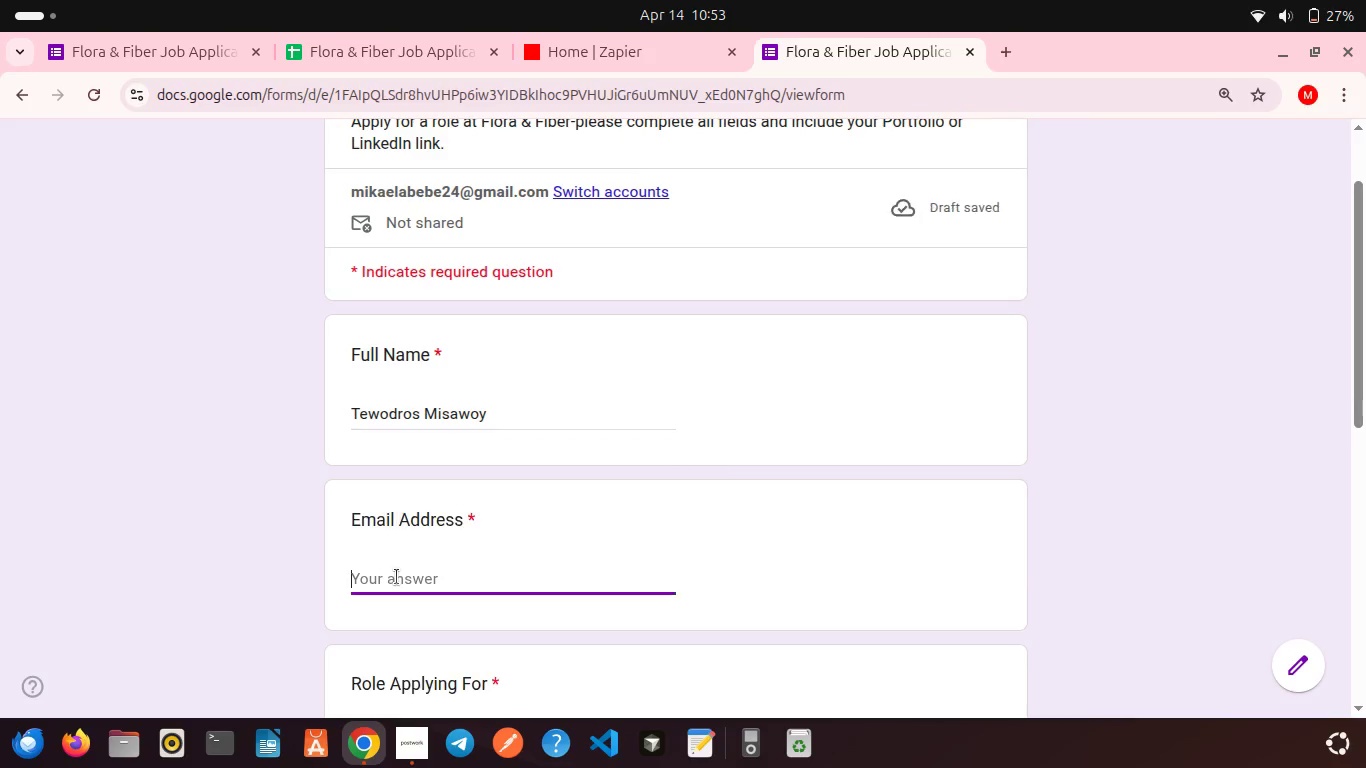 
type(tewodrosm01@gmail.com)
 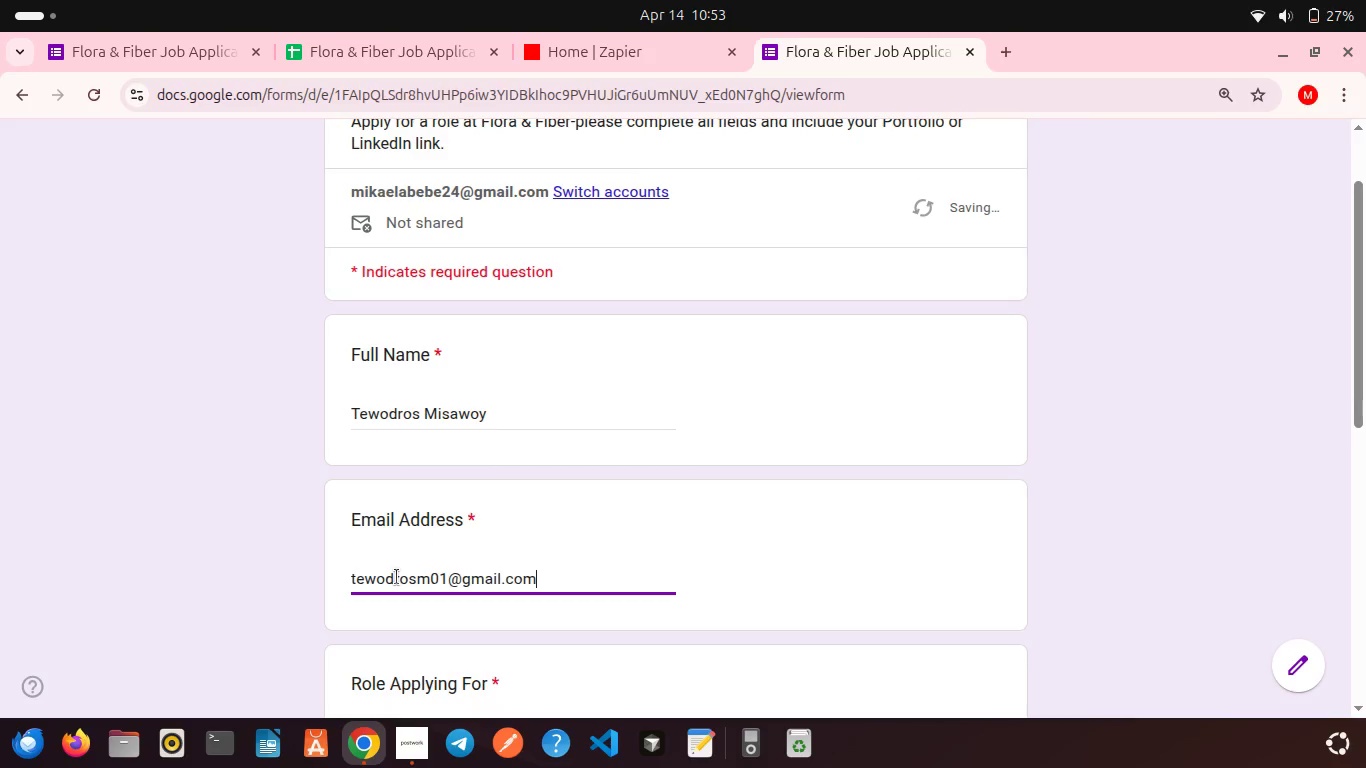 
scroll: coordinate [417, 483], scroll_direction: down, amount: 4.0
 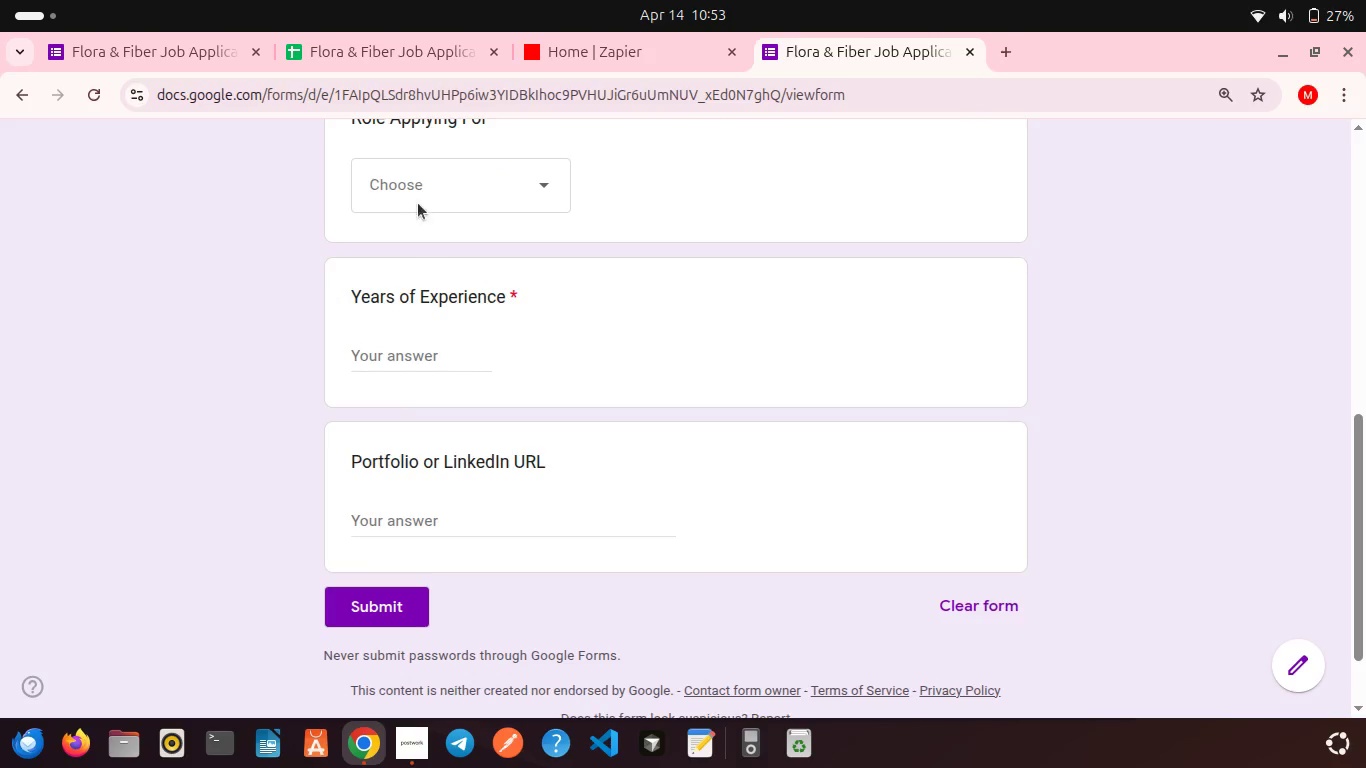 
left_click([415, 183])
 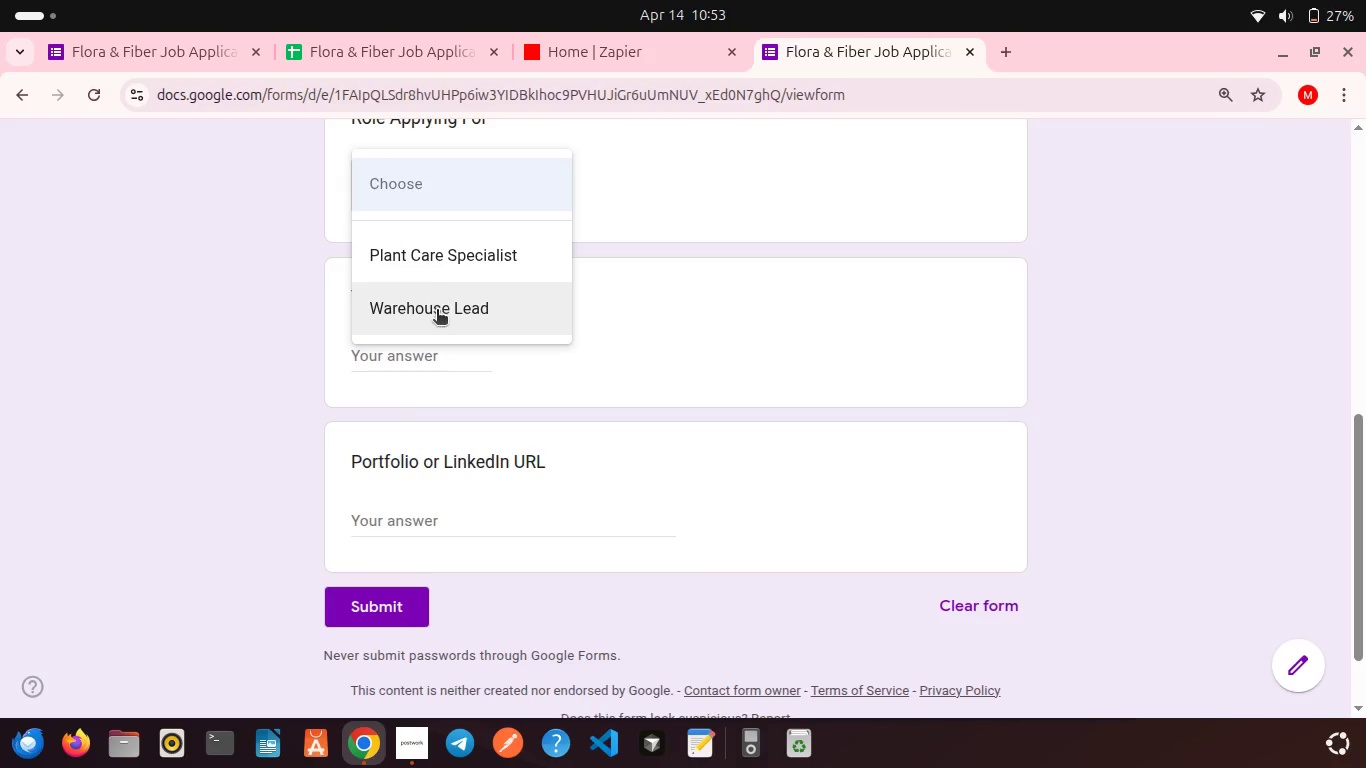 
left_click([437, 311])
 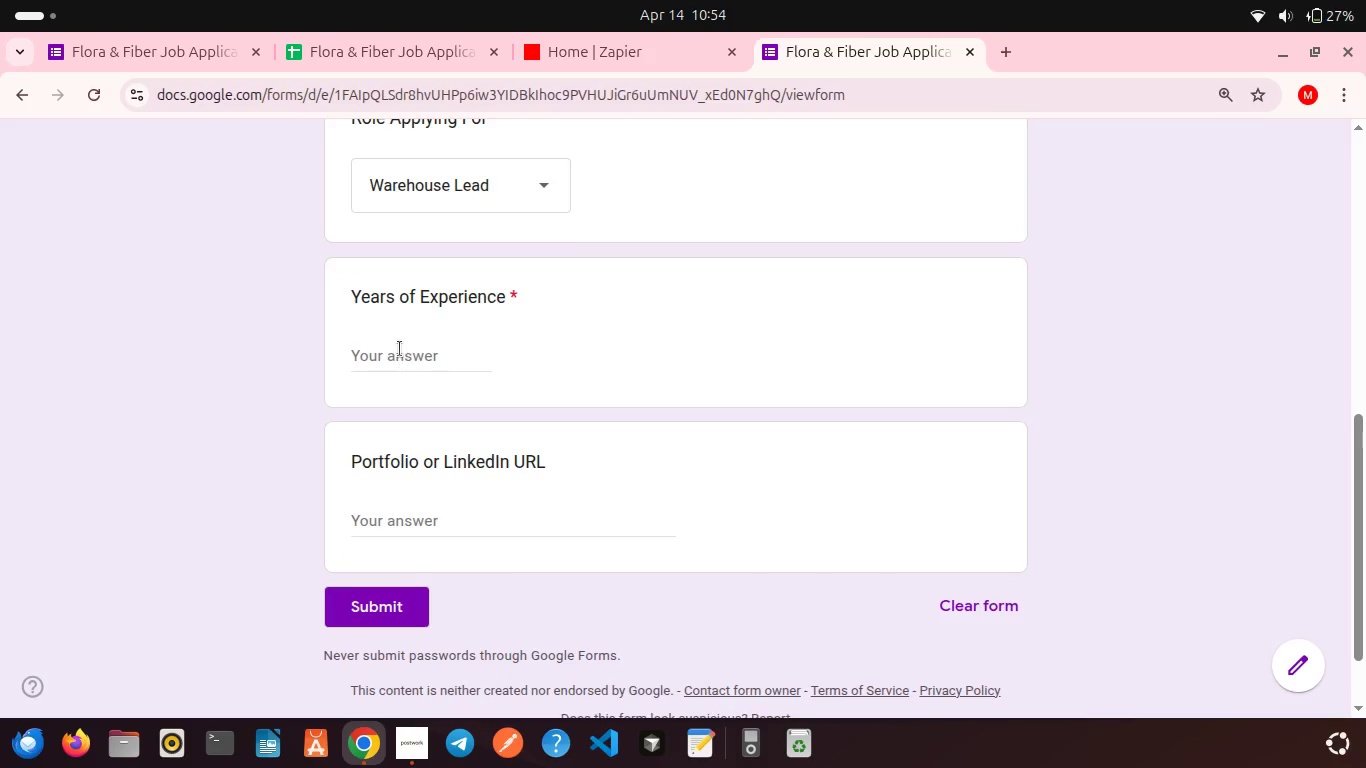 
left_click([400, 349])
 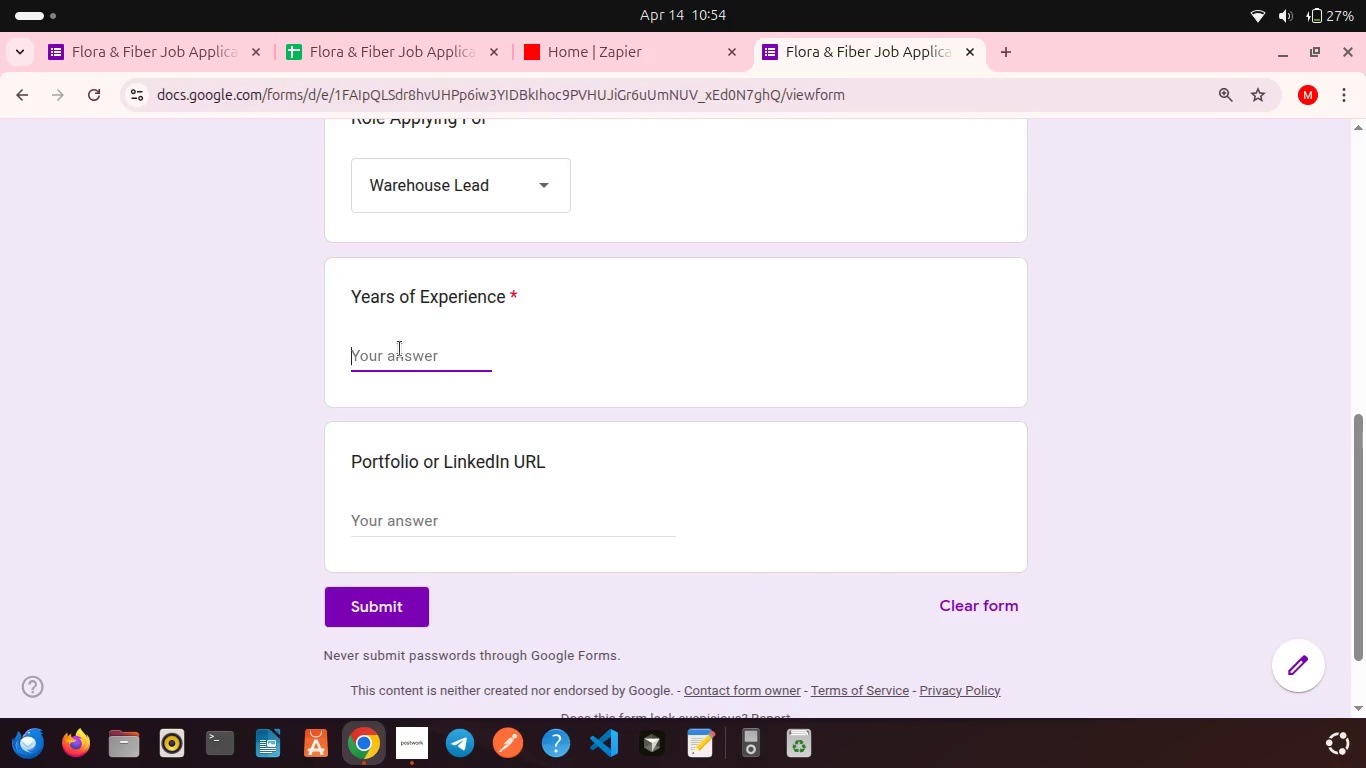 
key(1)
 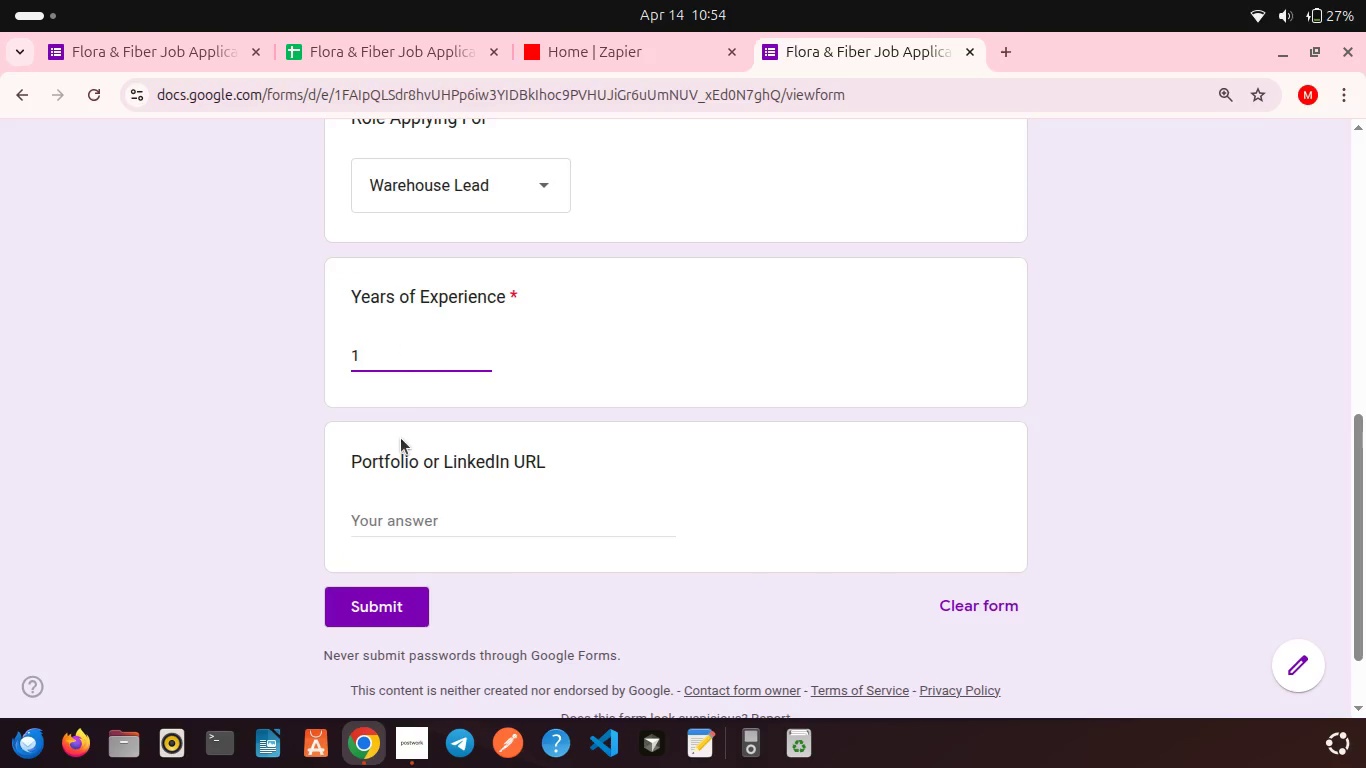 
scroll: coordinate [401, 438], scroll_direction: down, amount: 3.0
 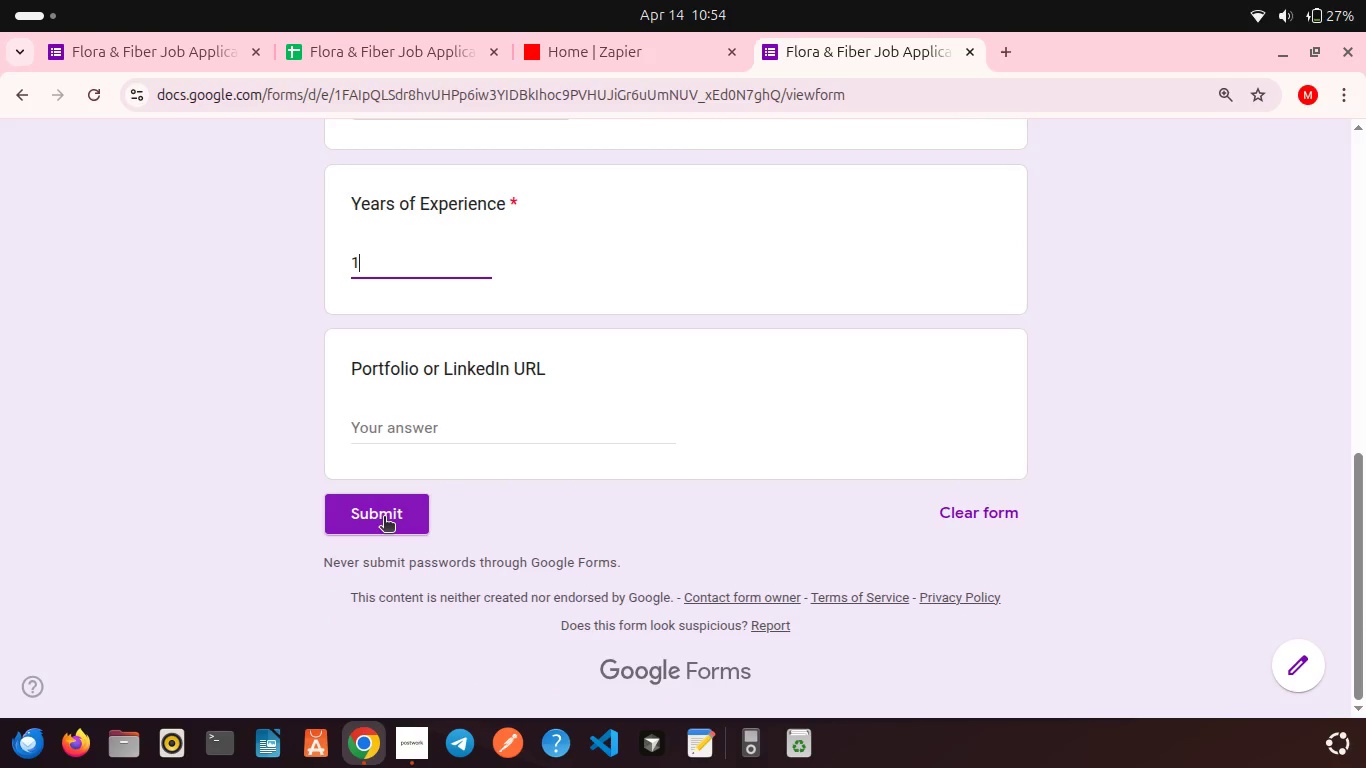 
left_click([384, 518])
 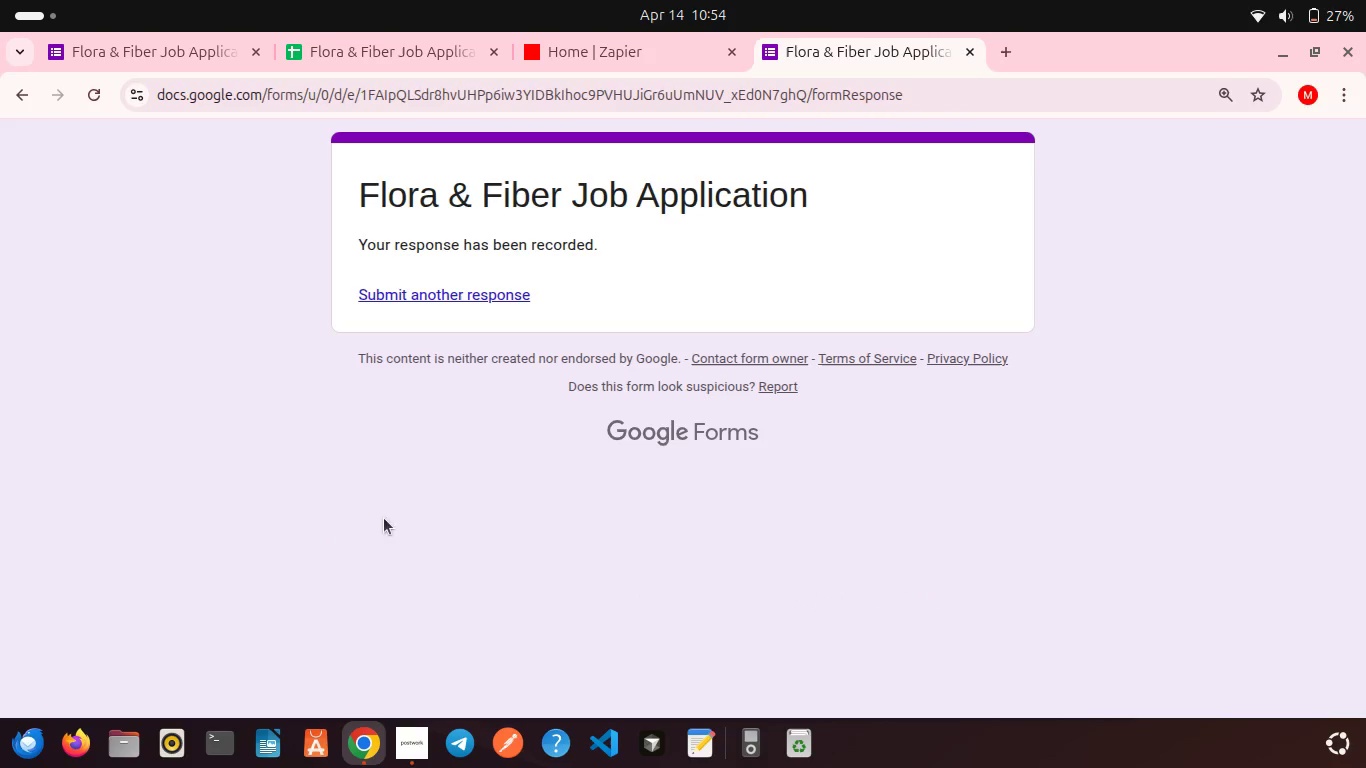 
scroll: coordinate [428, 395], scroll_direction: up, amount: 3.0
 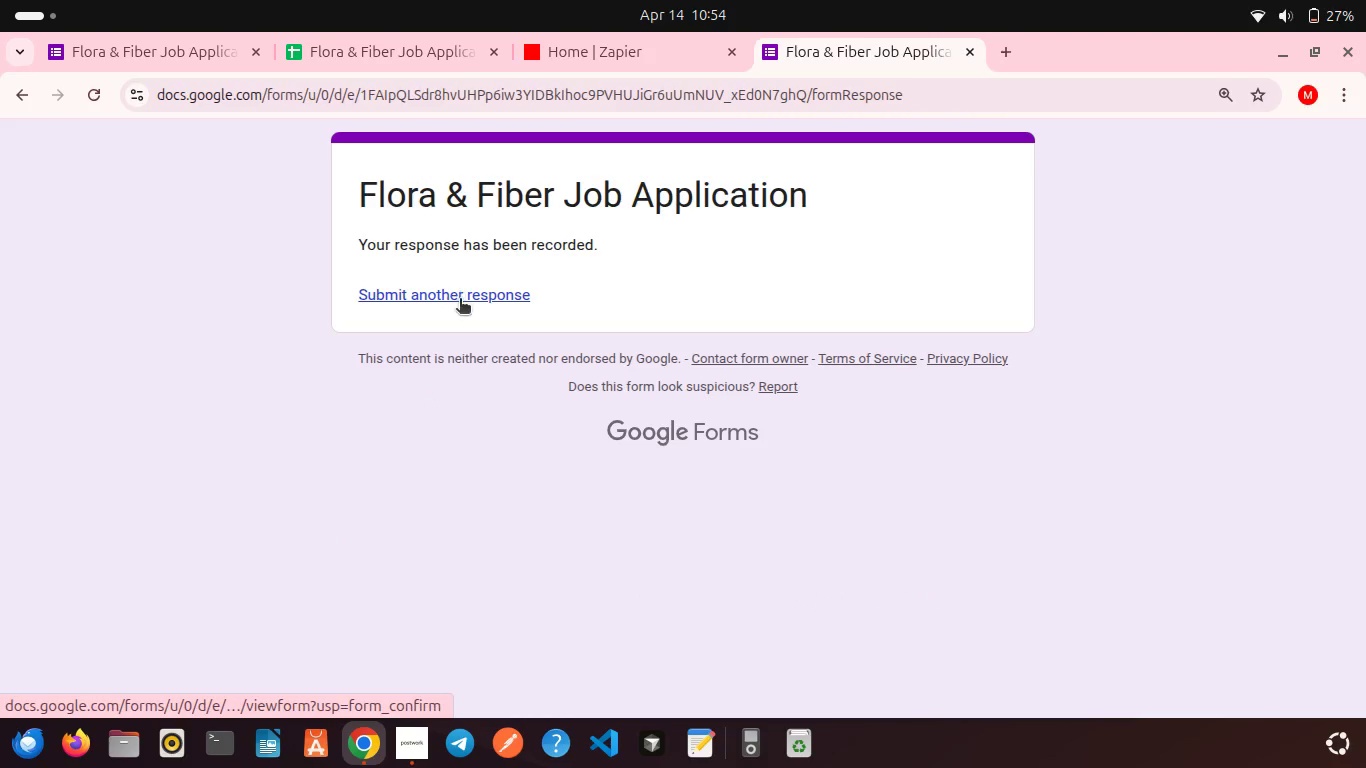 
left_click([460, 300])
 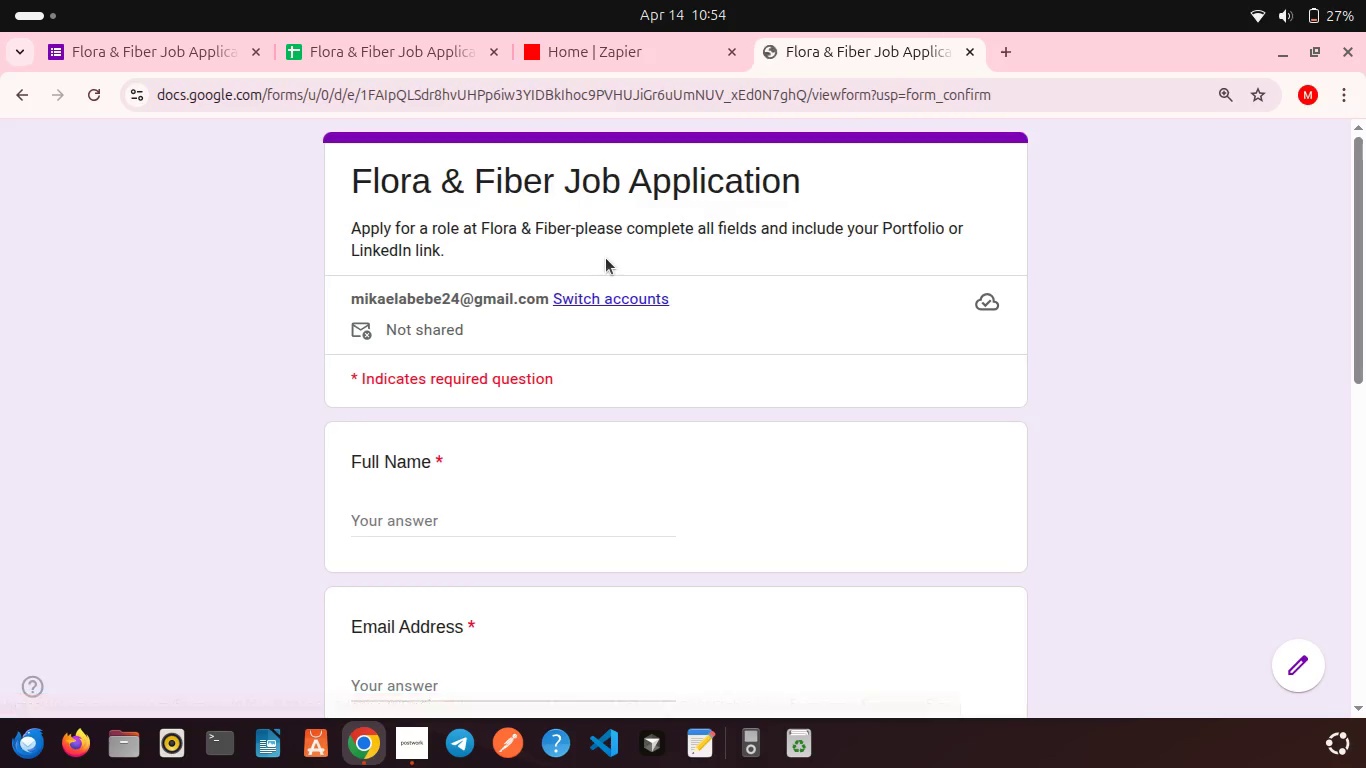 
scroll: coordinate [606, 258], scroll_direction: up, amount: 1.0
 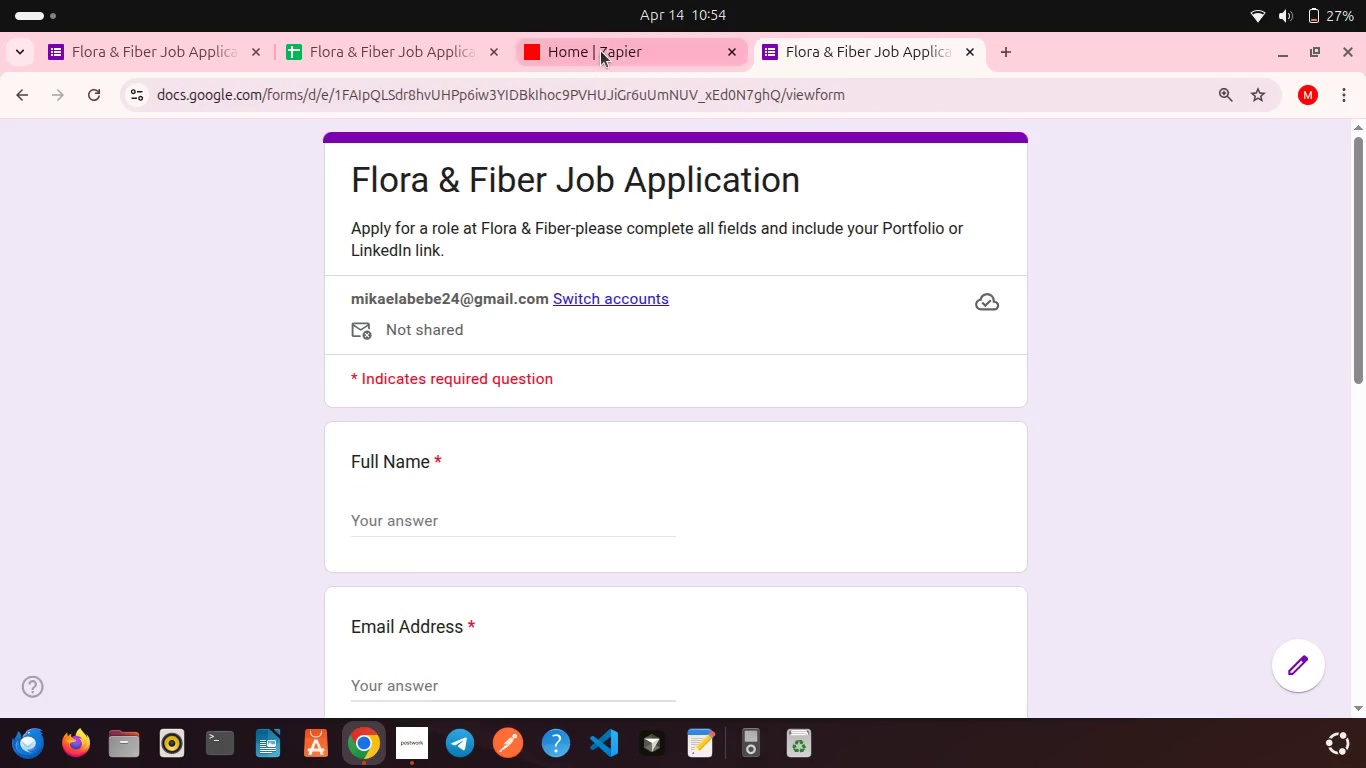 
left_click([601, 51])
 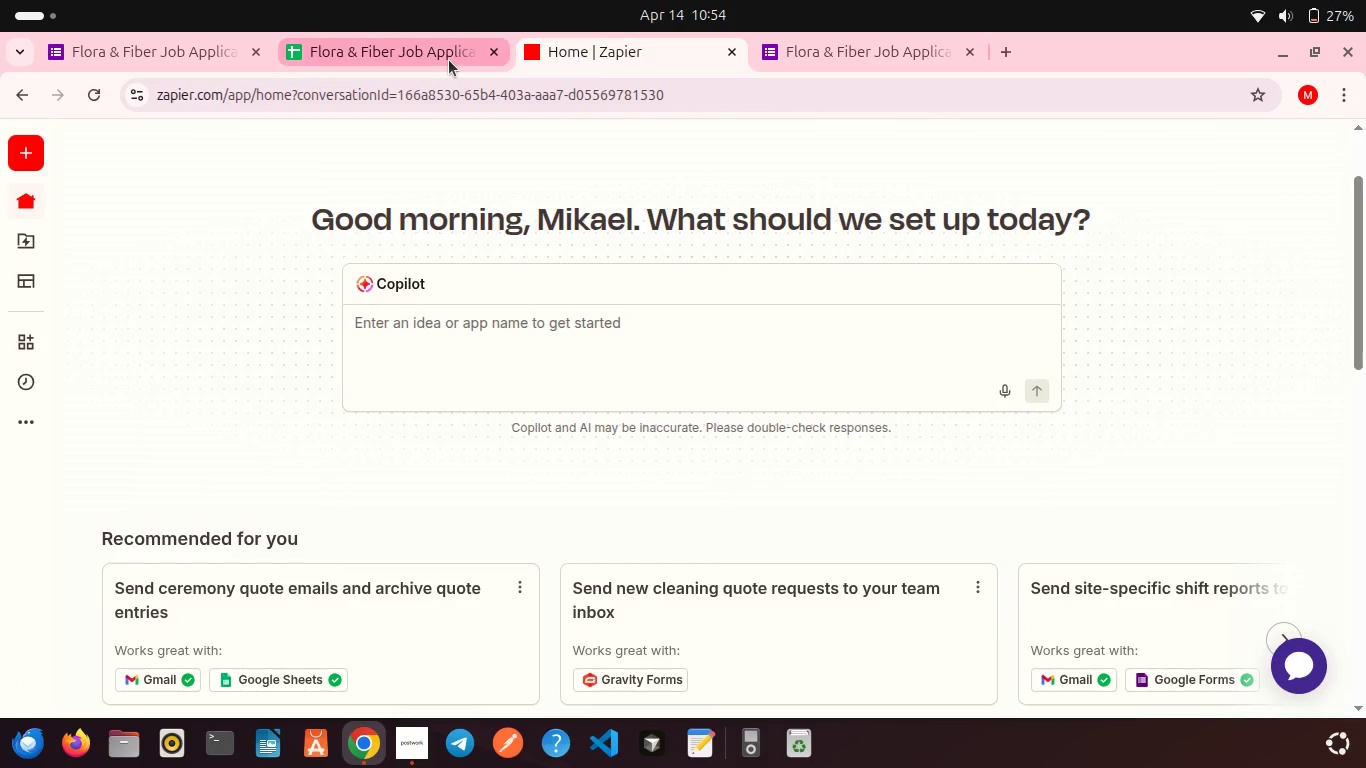 
left_click([449, 60])
 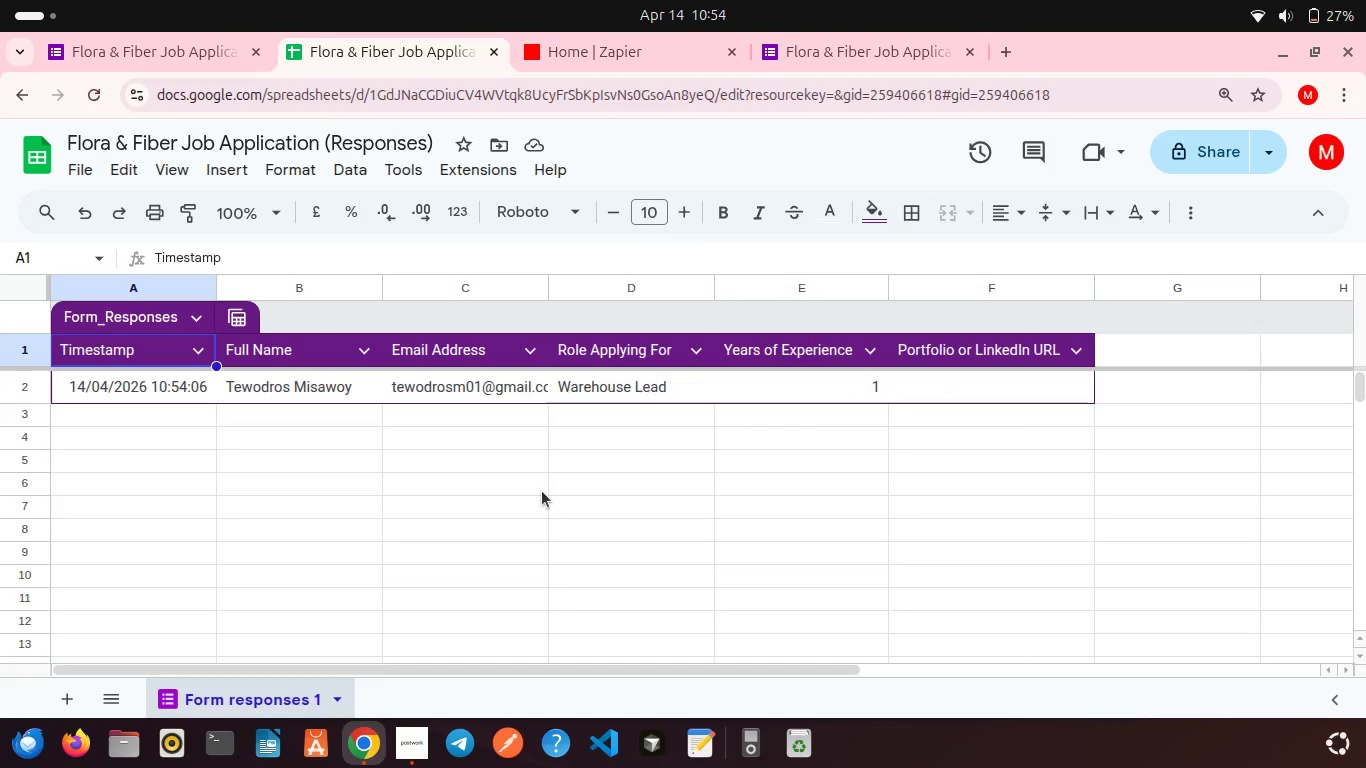 
scroll: coordinate [542, 491], scroll_direction: up, amount: 7.0
 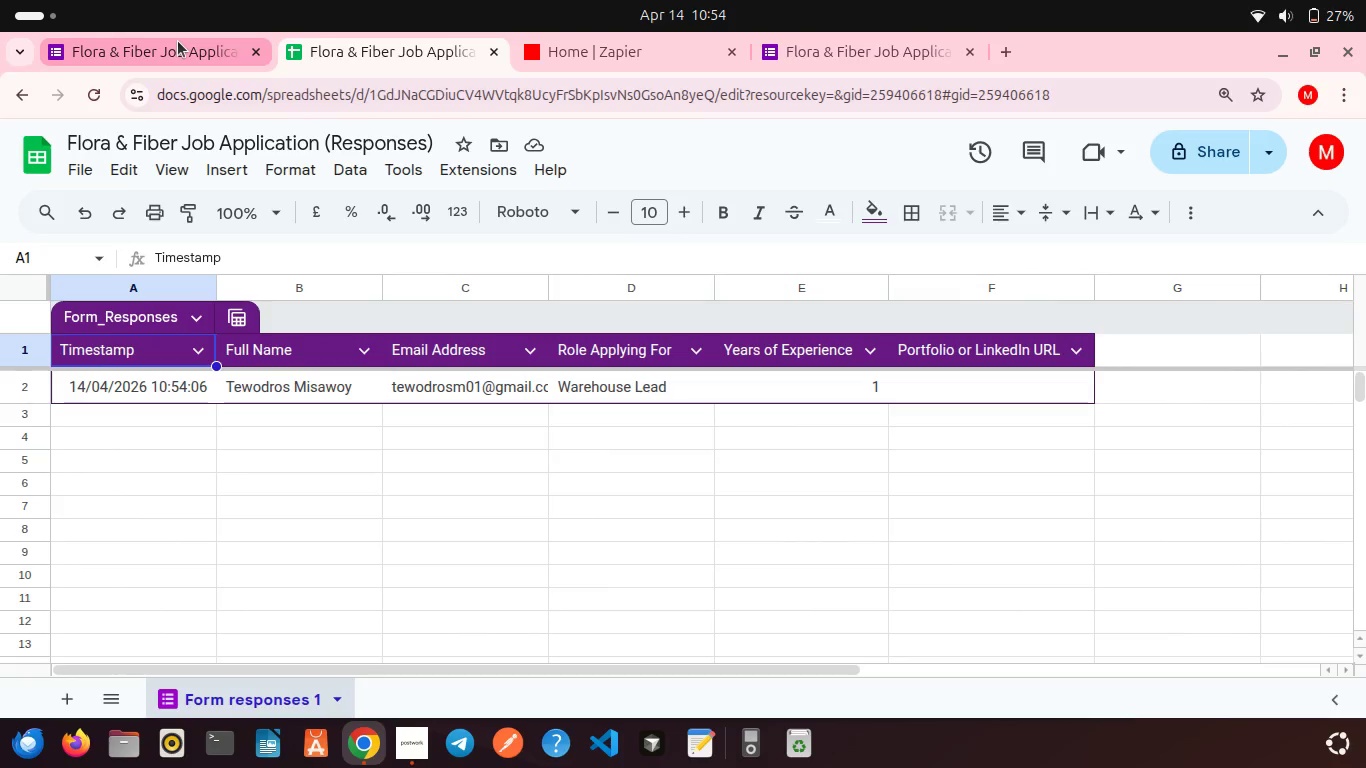 
left_click([178, 41])
 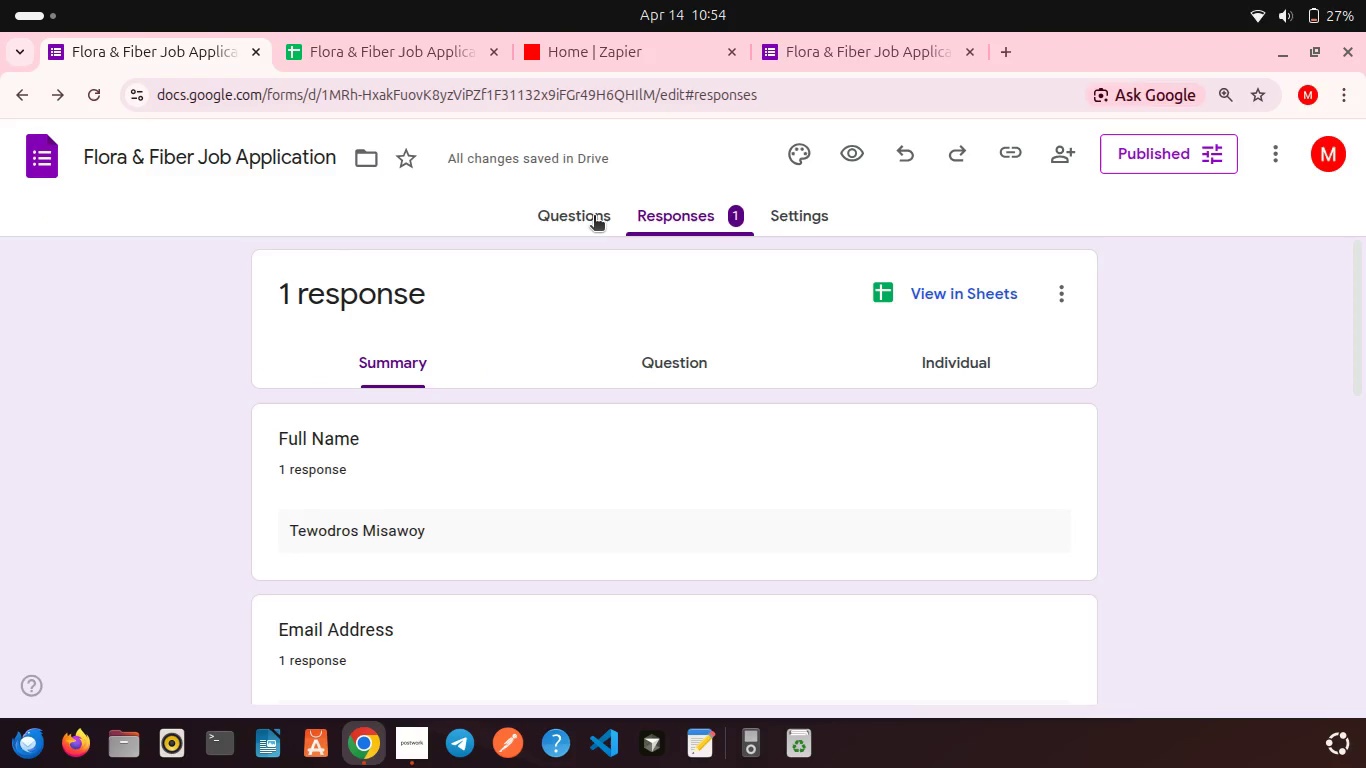 
left_click([594, 217])
 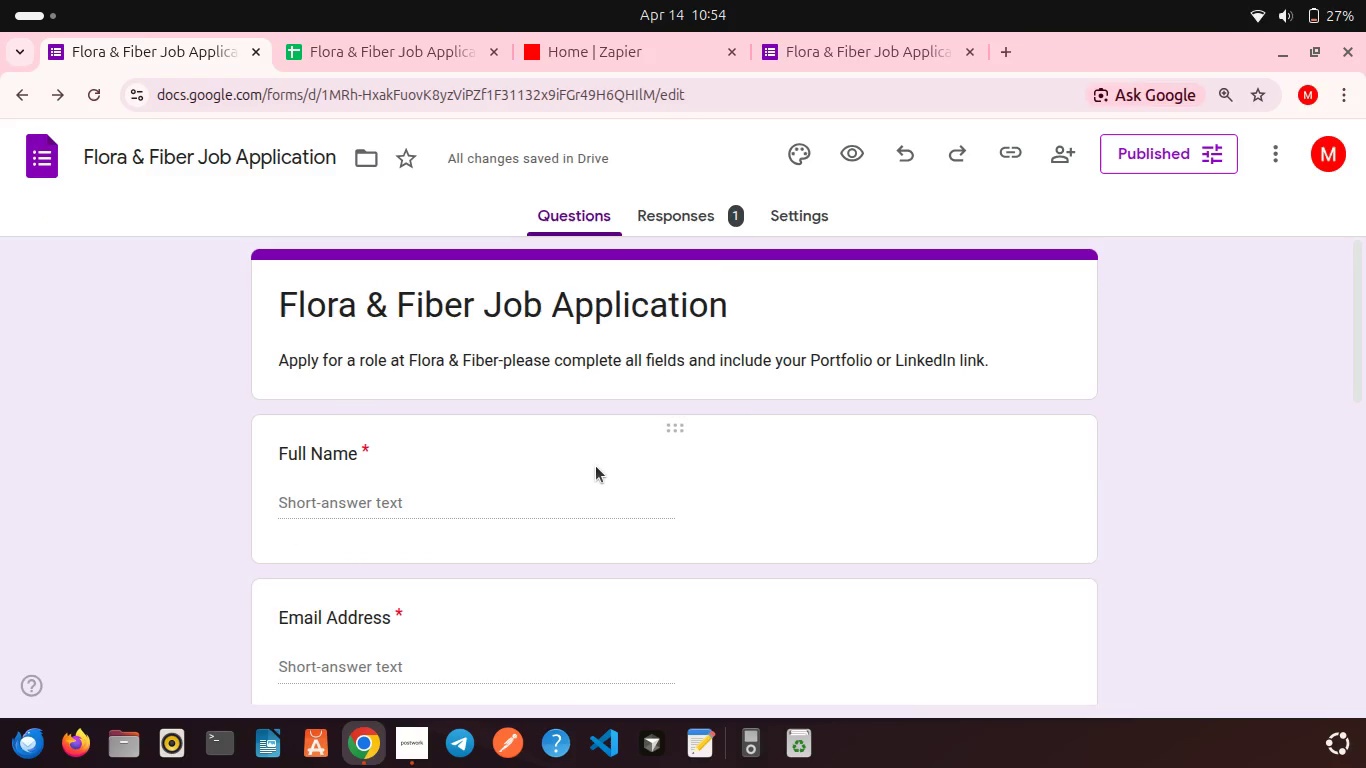 
scroll: coordinate [596, 466], scroll_direction: down, amount: 7.0
 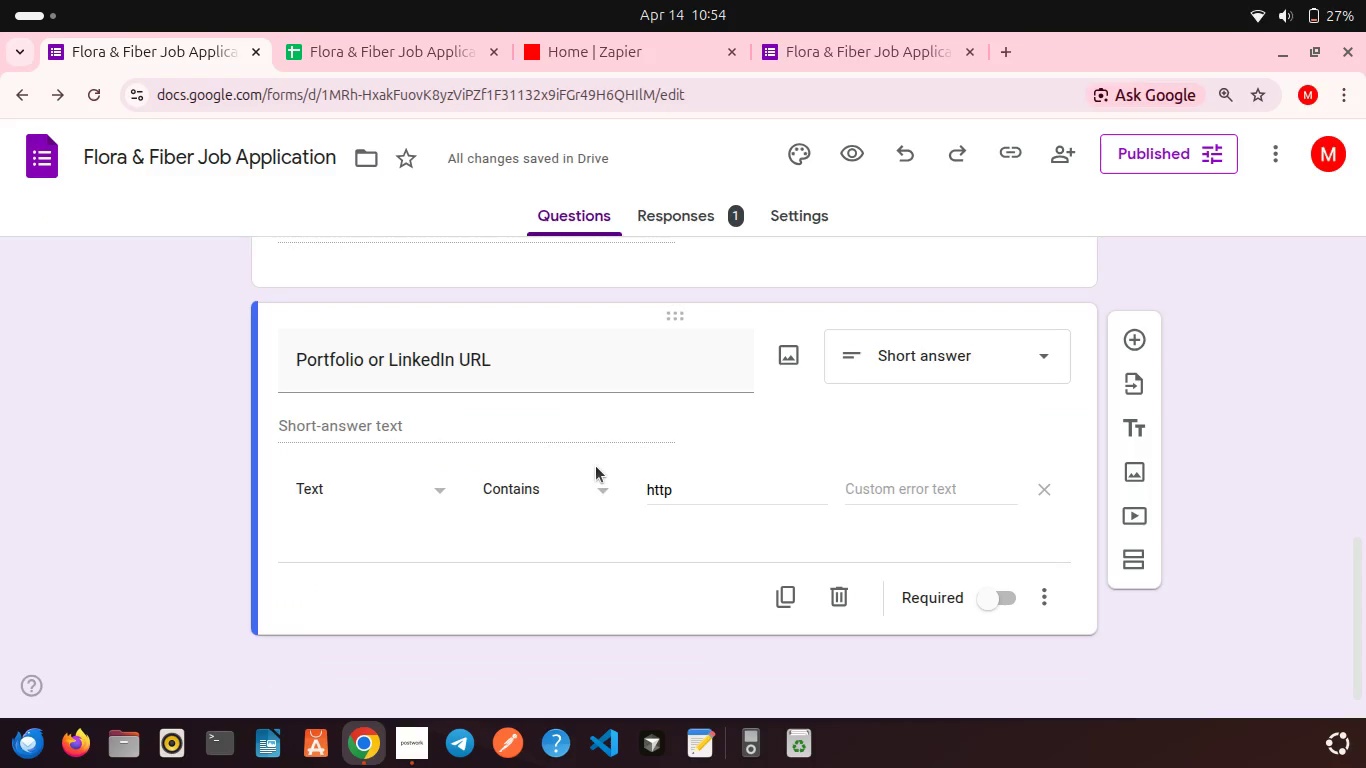 
wait(9.75)
 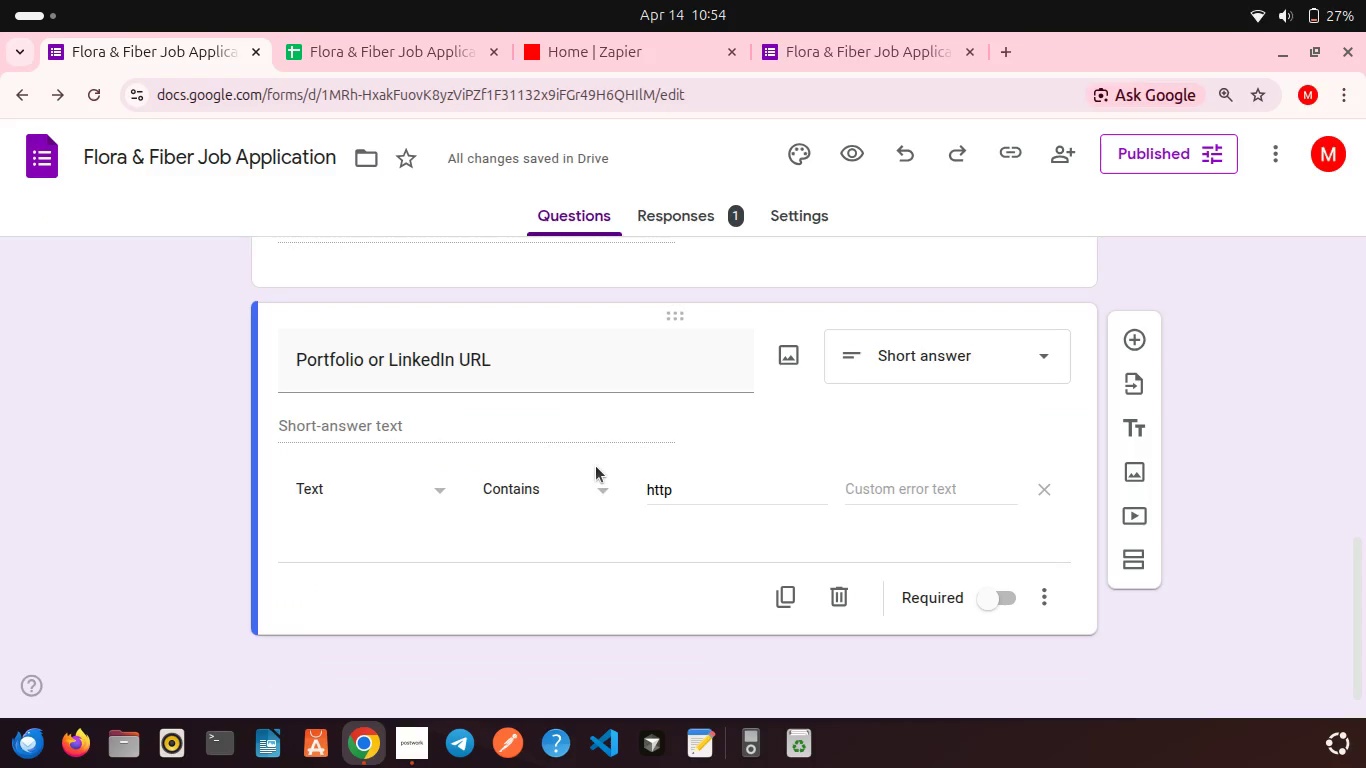 
left_click([673, 213])
 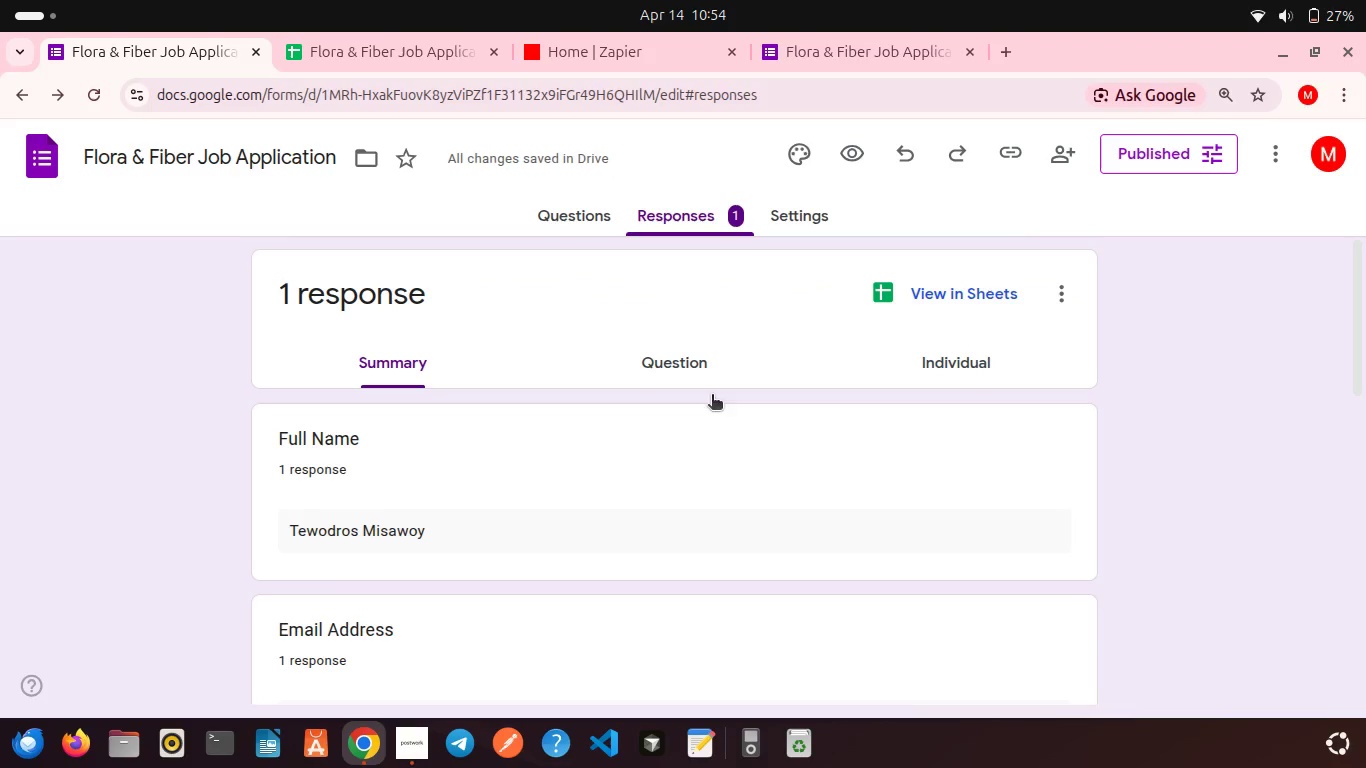 
scroll: coordinate [714, 455], scroll_direction: down, amount: 4.0
 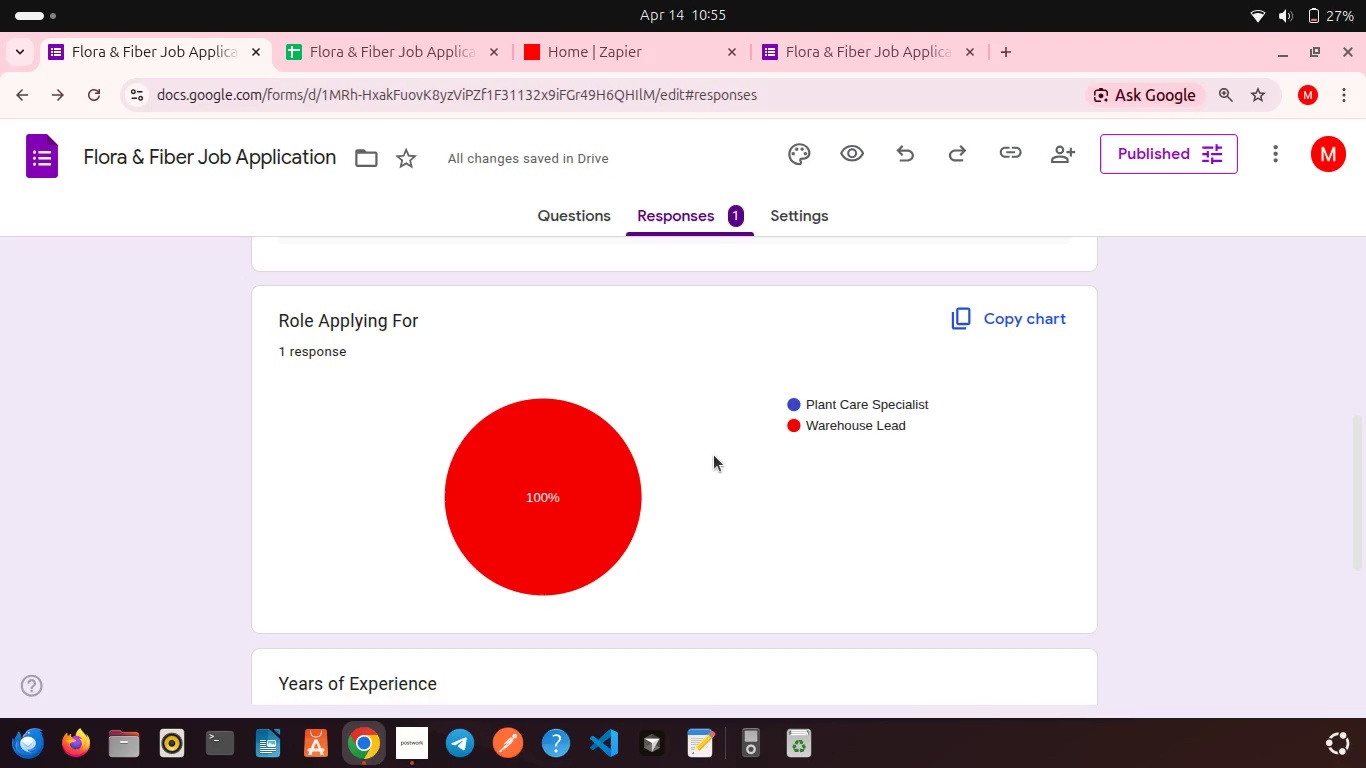 
wait(31.3)
 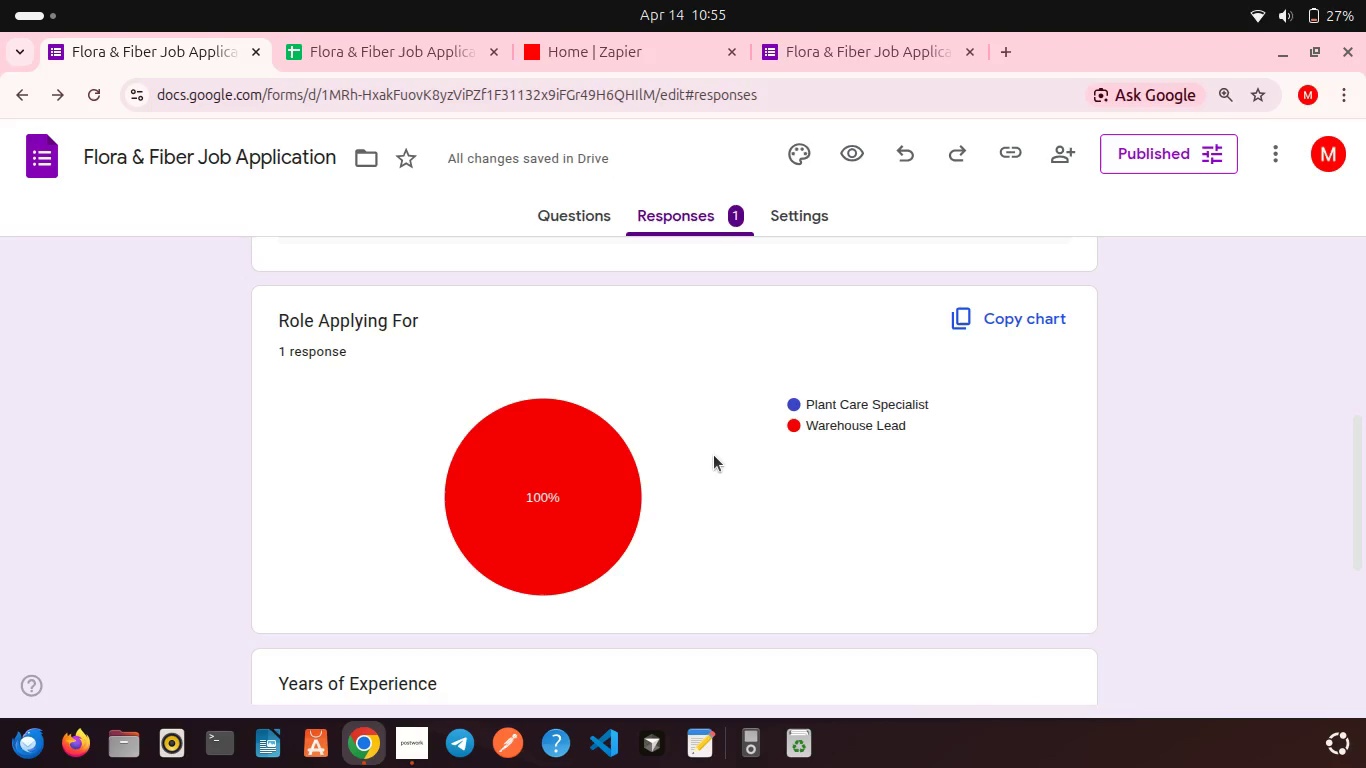 
scroll: coordinate [595, 357], scroll_direction: up, amount: 10.0
 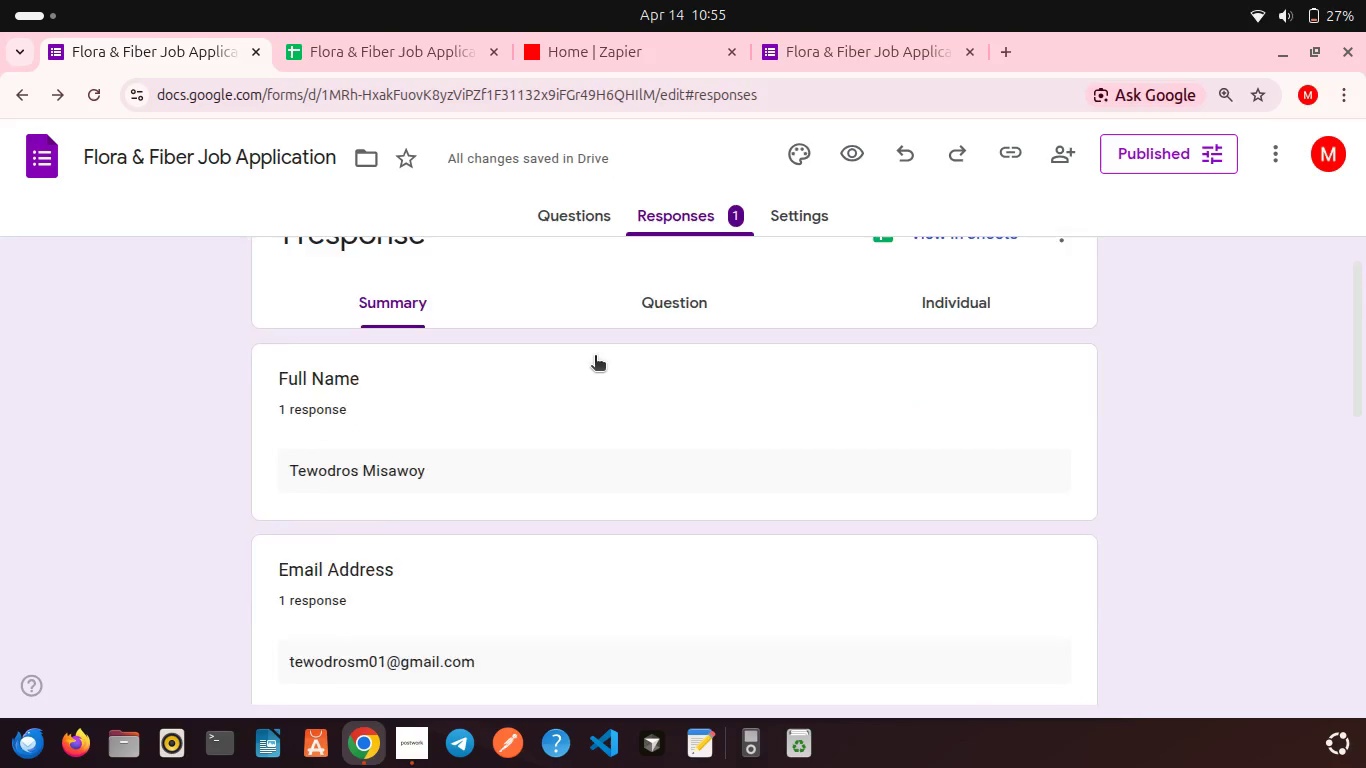 
scroll: coordinate [595, 357], scroll_direction: down, amount: 3.0
 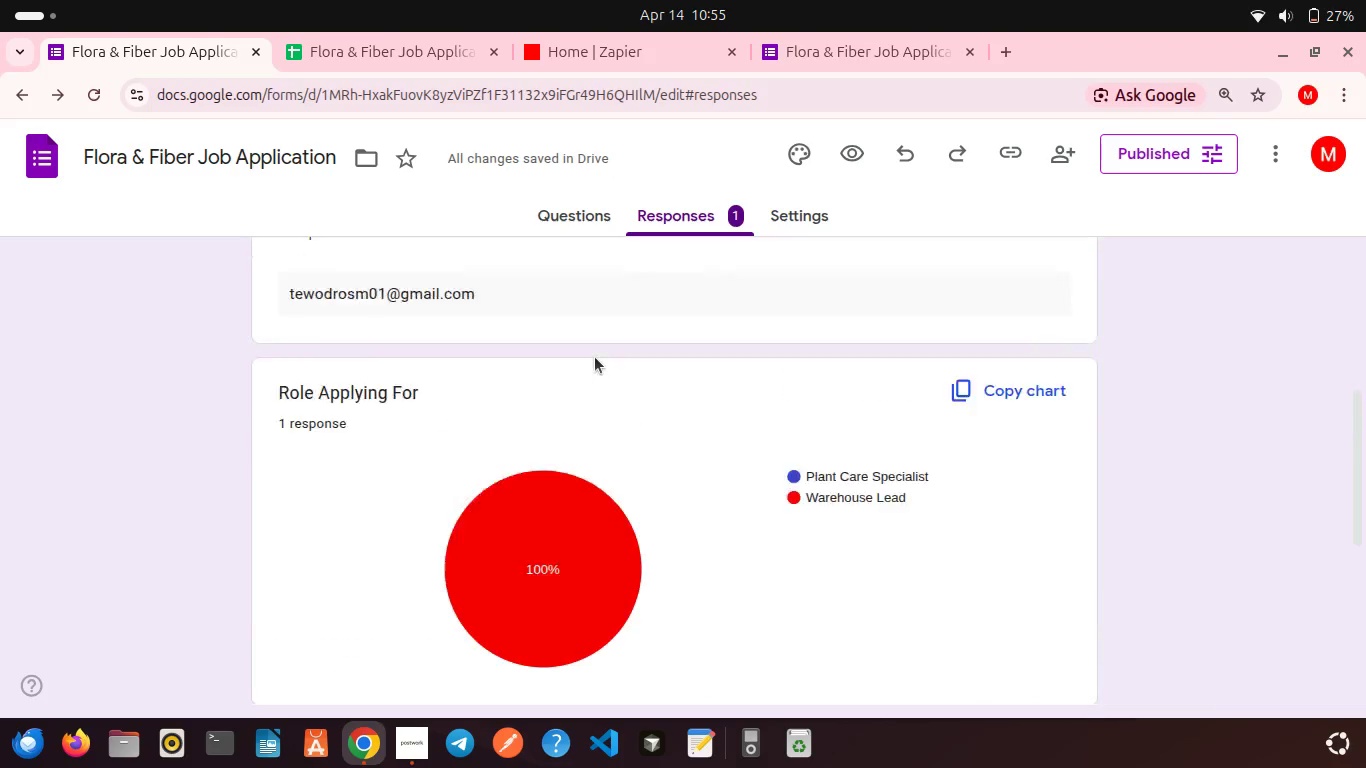 
scroll: coordinate [595, 357], scroll_direction: up, amount: 6.0
 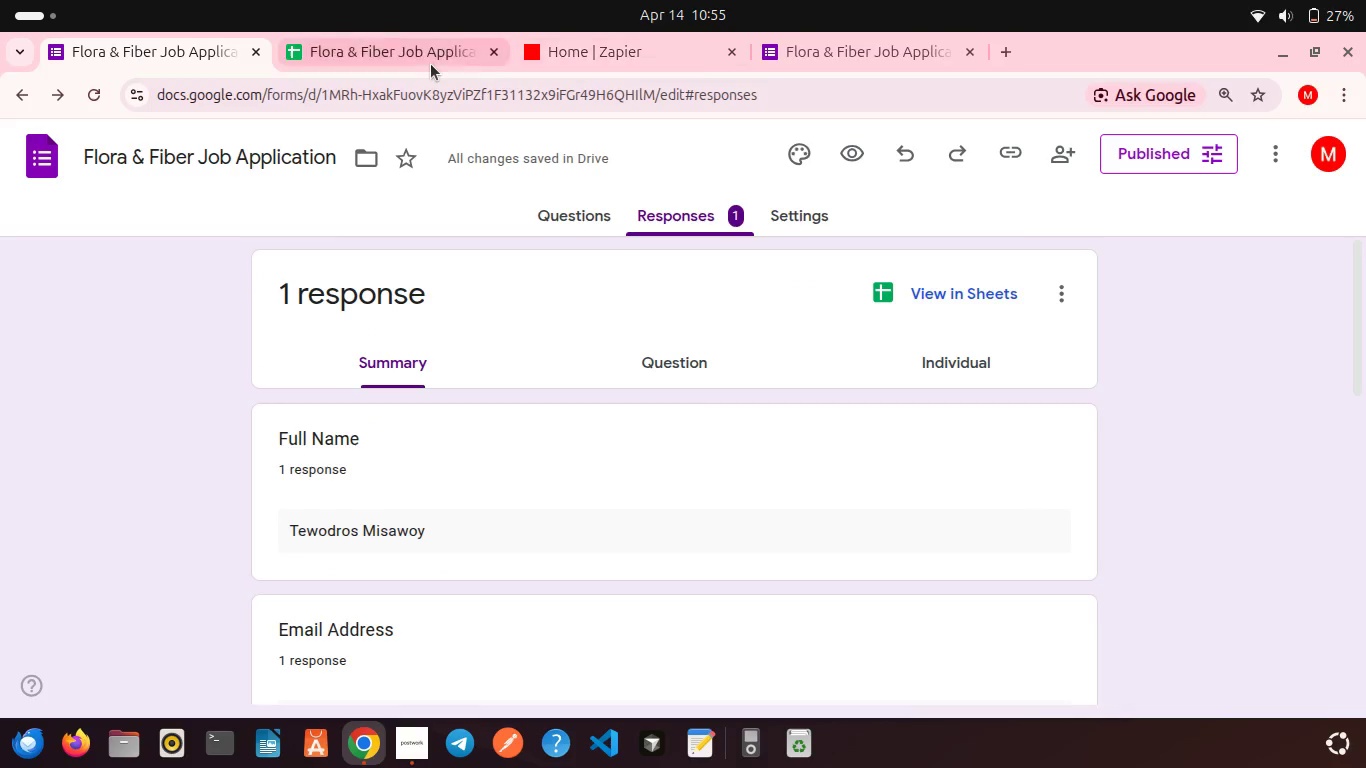 
left_click([431, 64])
 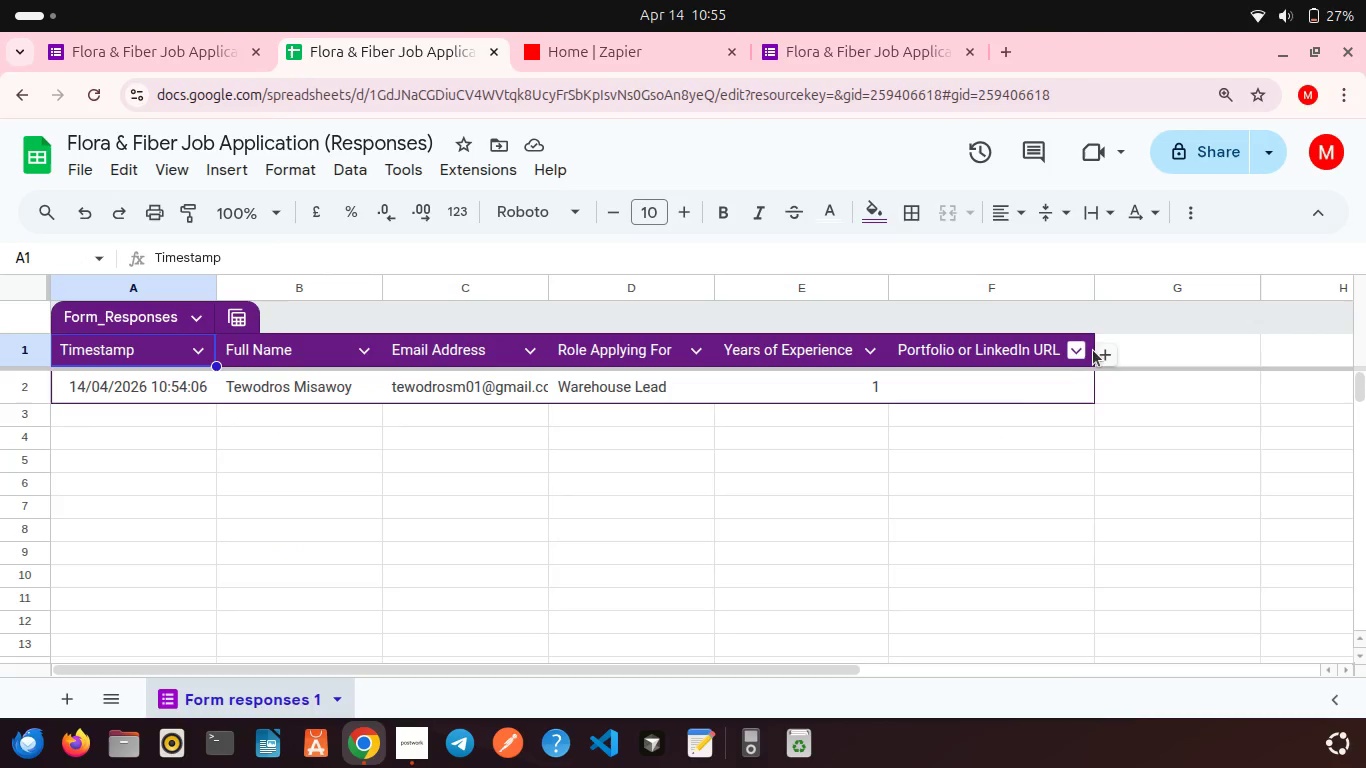 
left_click([1096, 350])
 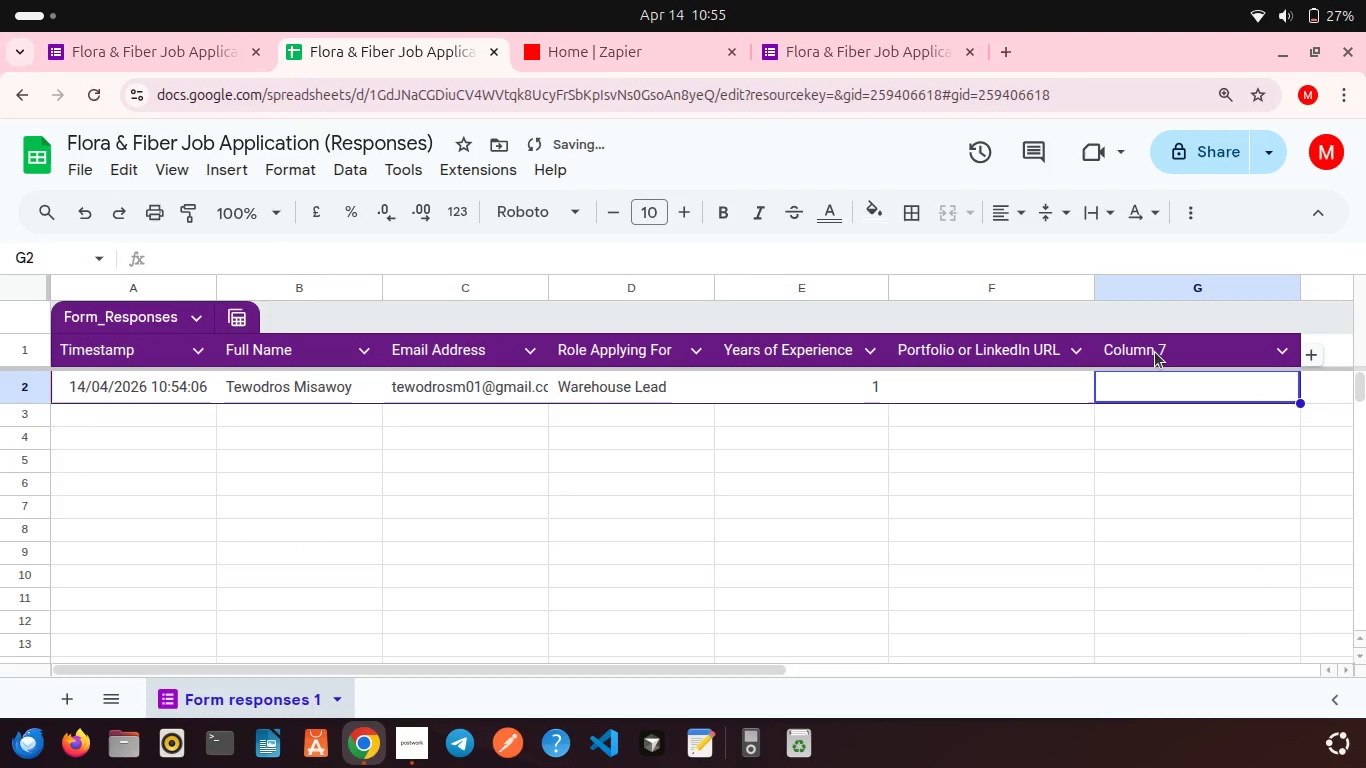 
double_click([1155, 352])
 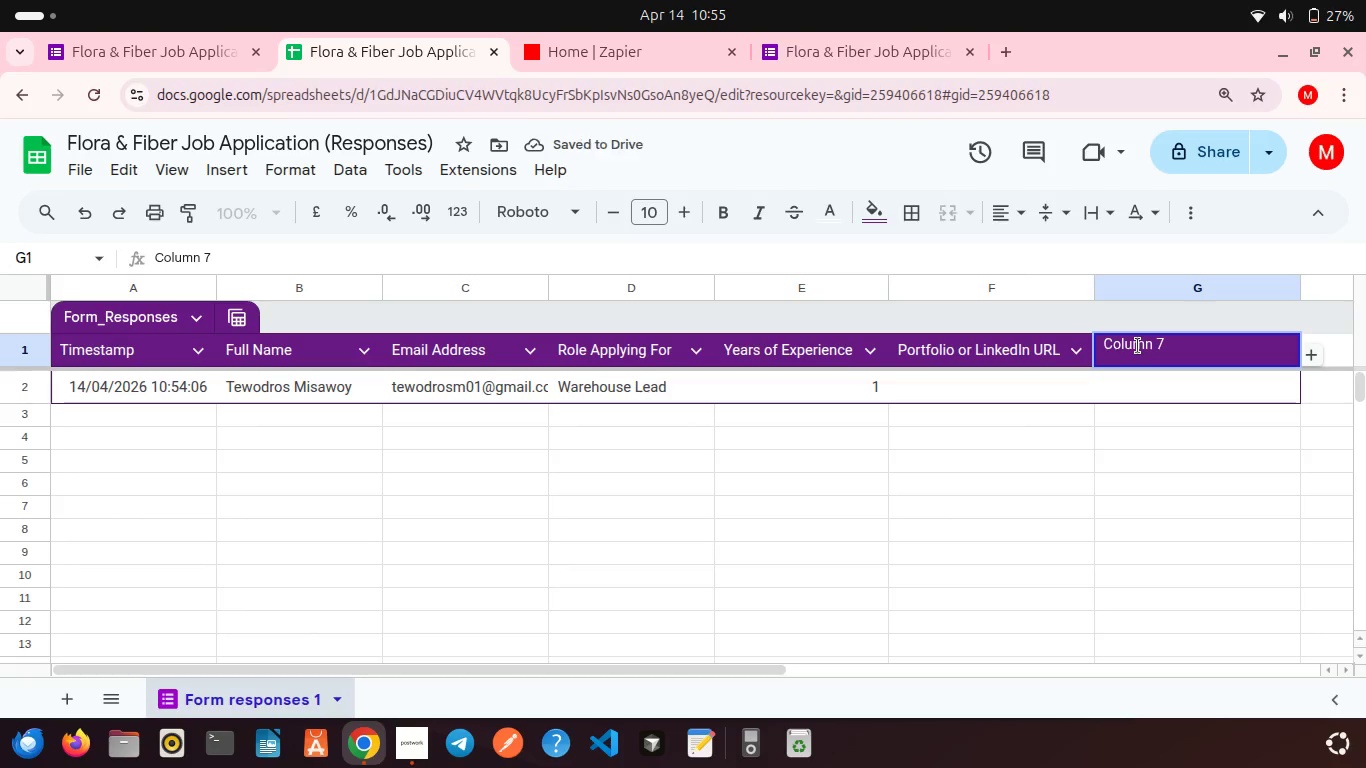 
double_click([1138, 346])
 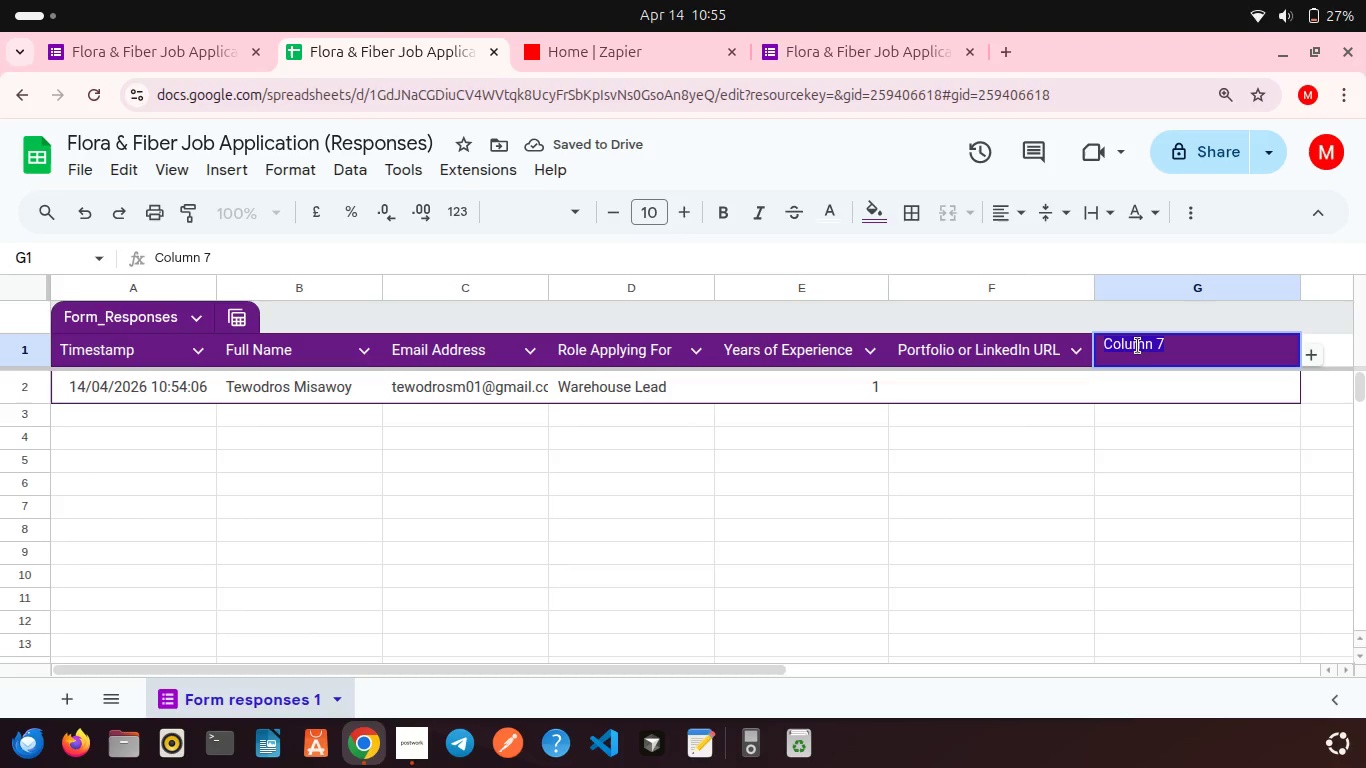 
triple_click([1138, 346])
 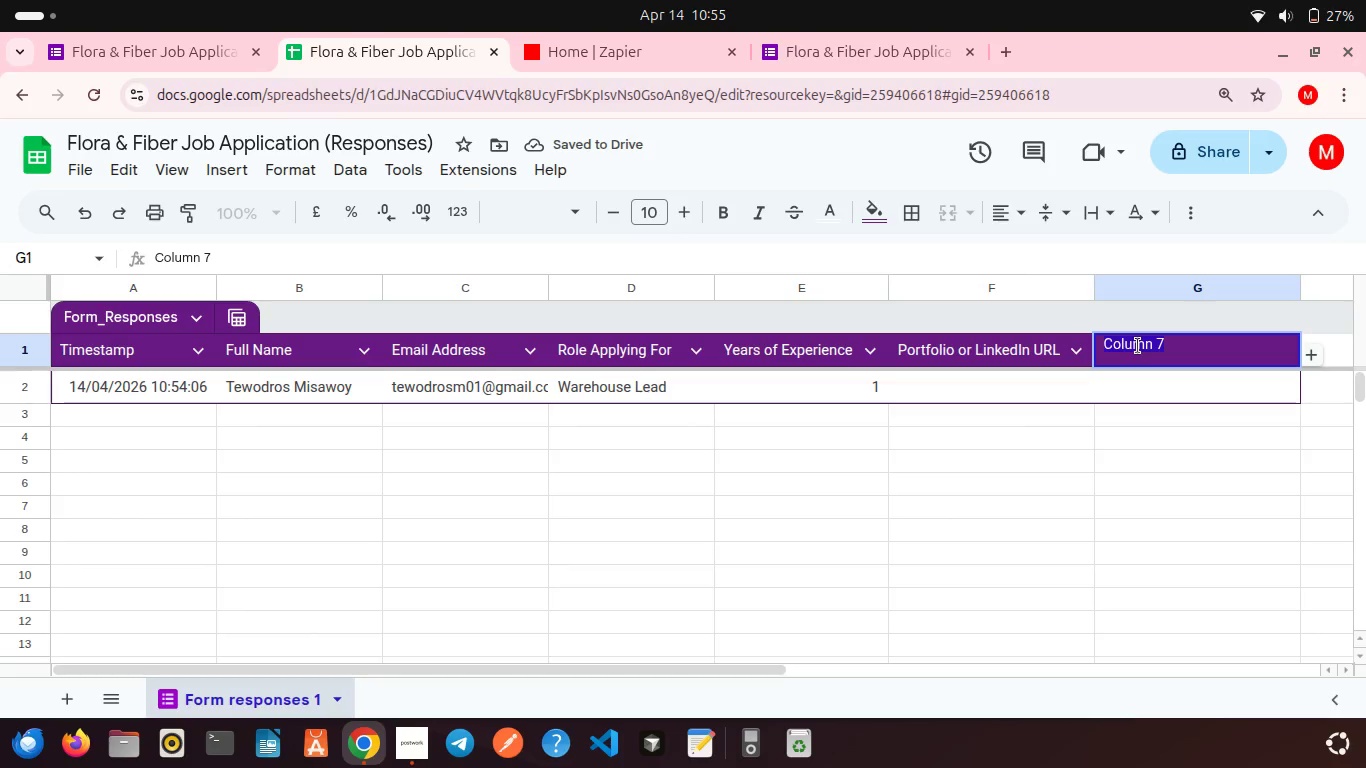 
type(Tier)
 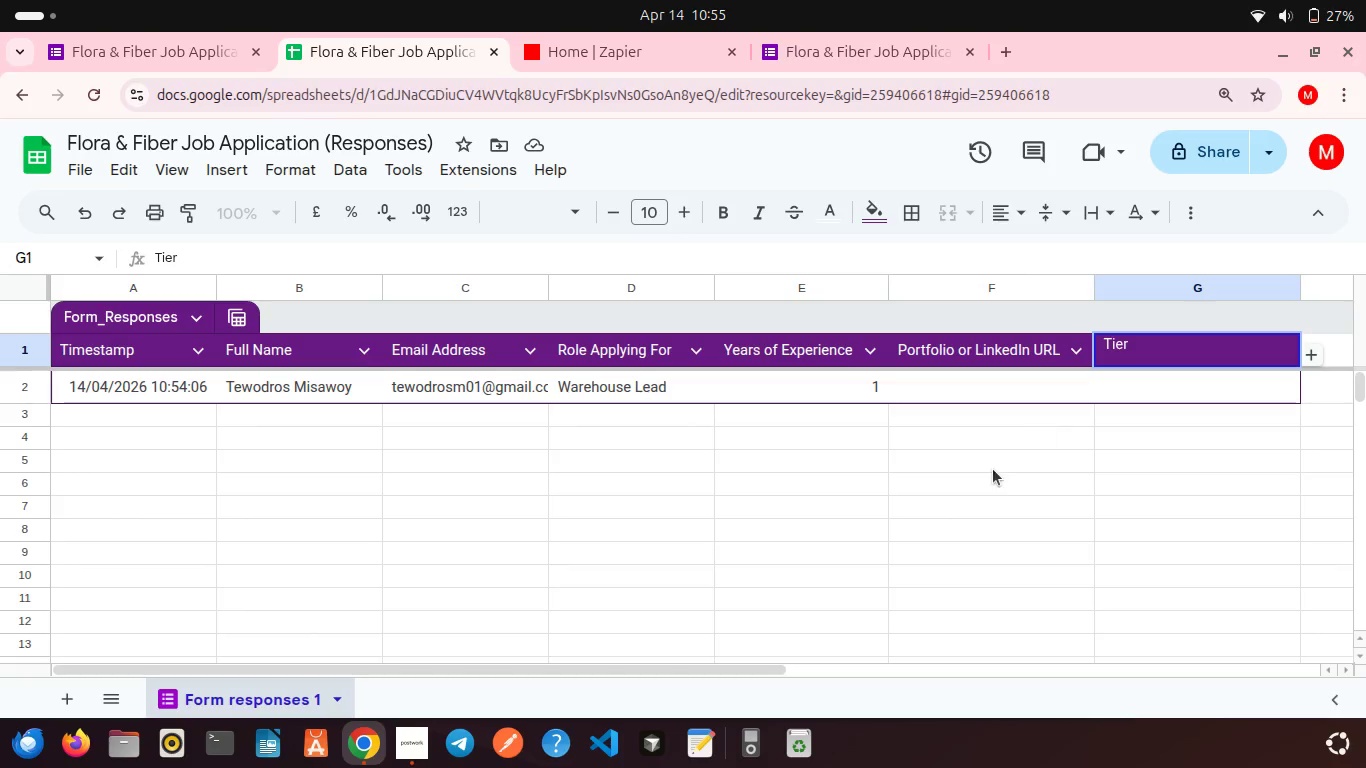 
left_click([987, 475])
 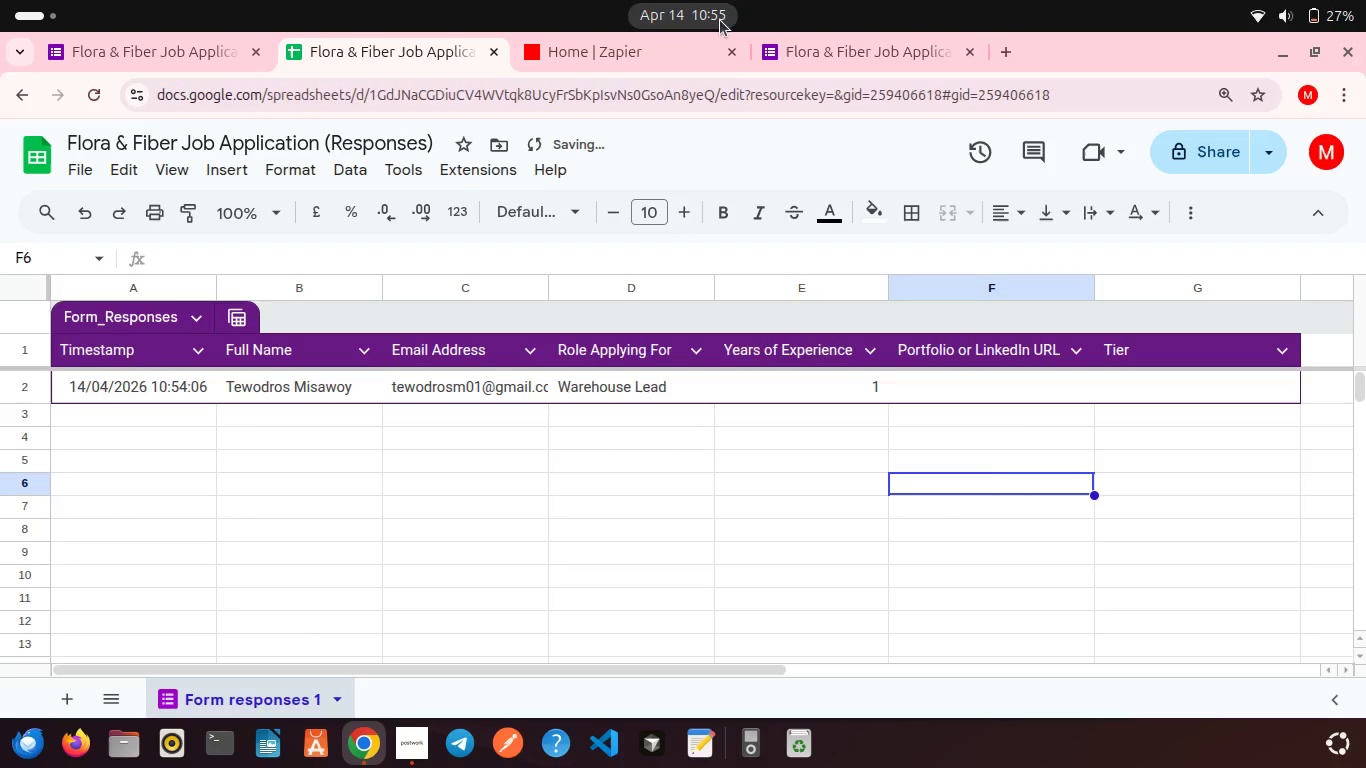 
left_click([626, 36])
 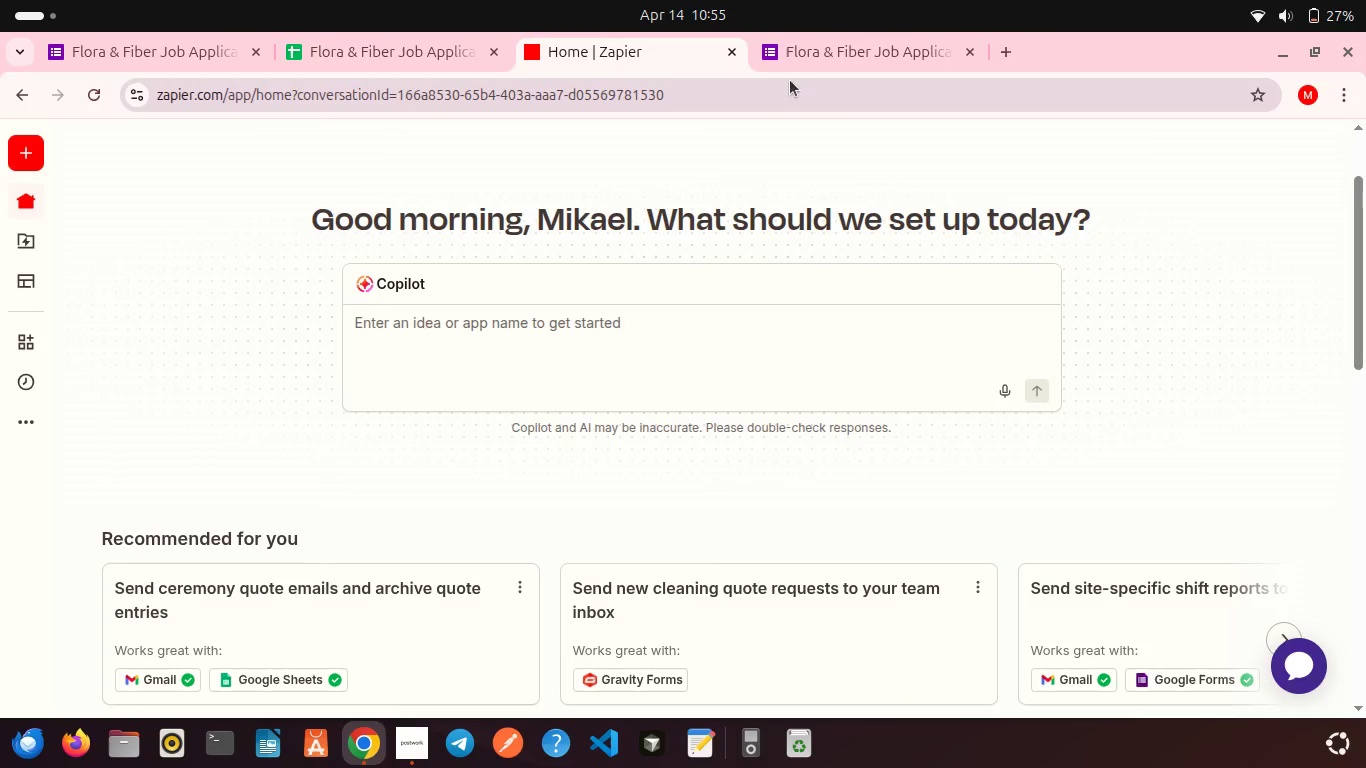 
left_click([803, 57])
 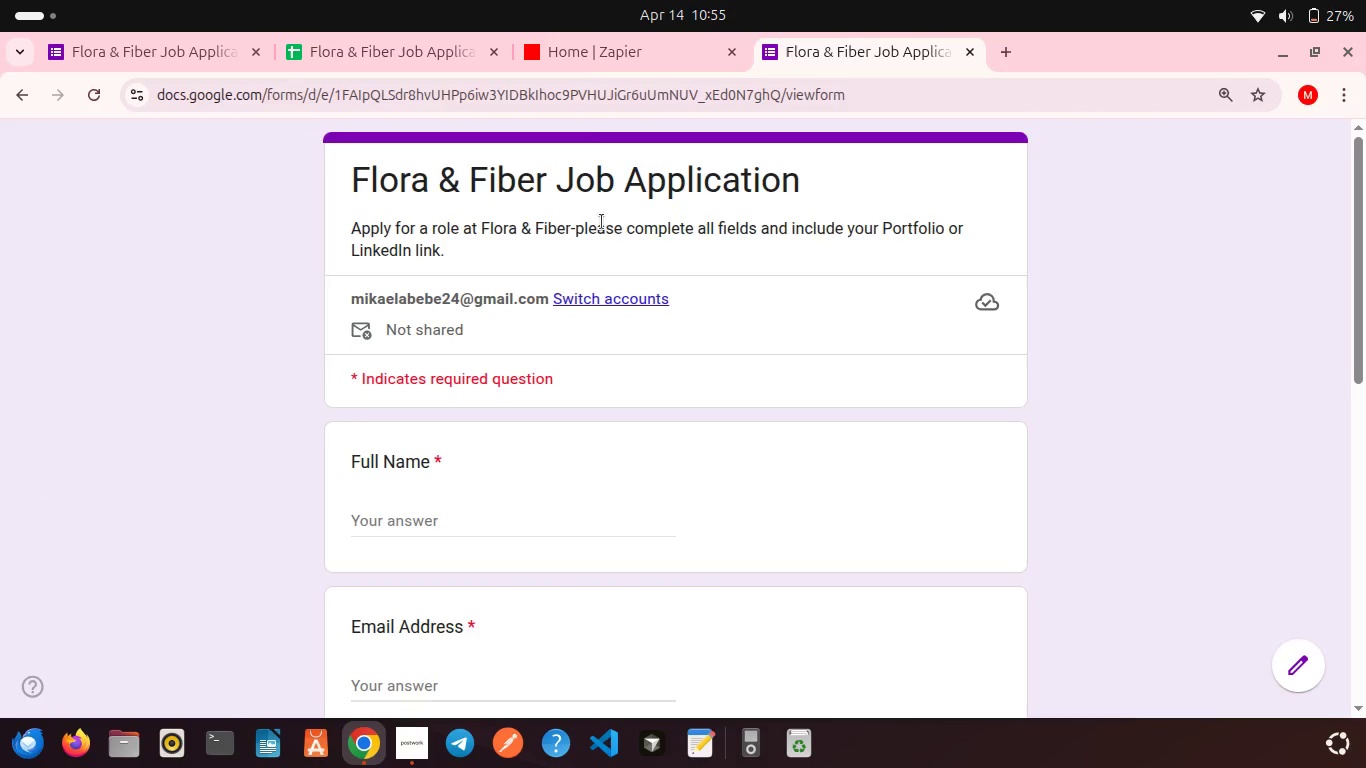 
left_click([590, 52])
 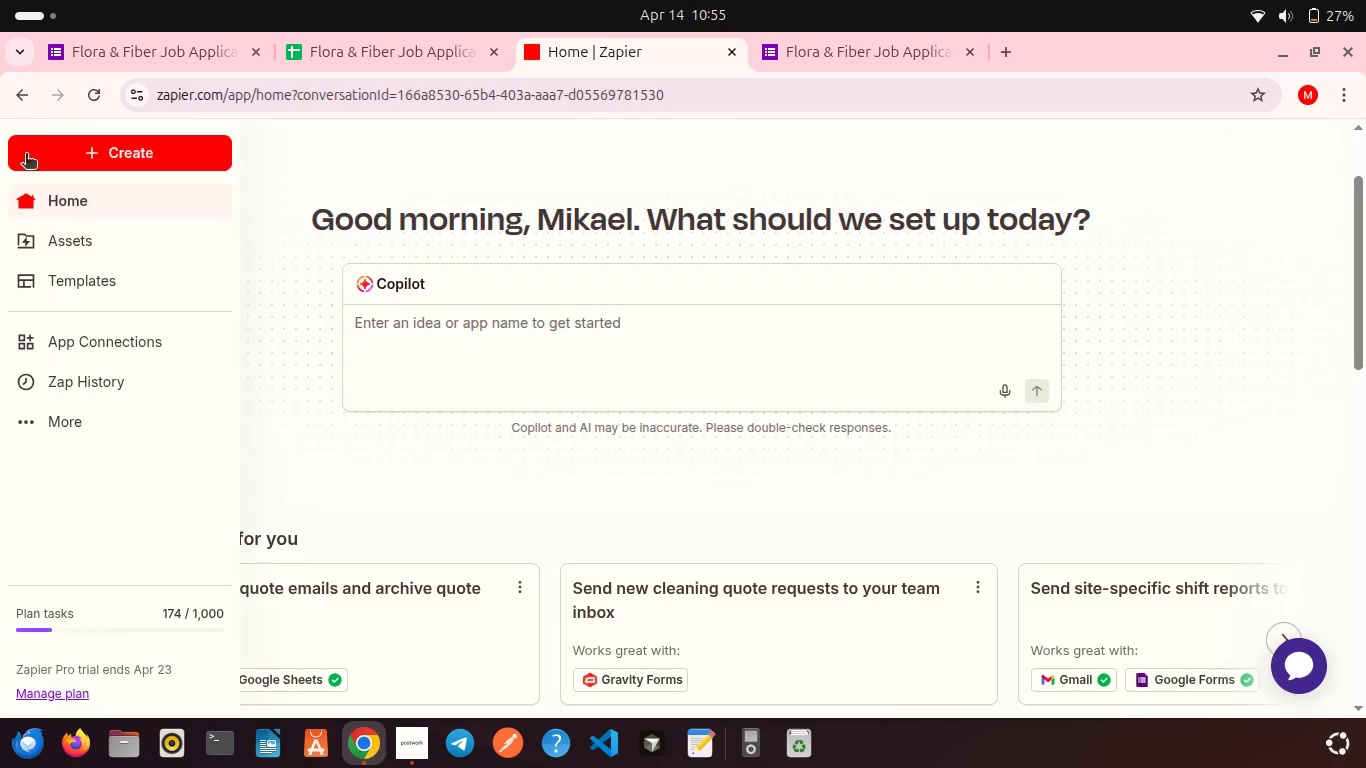 
left_click([23, 154])
 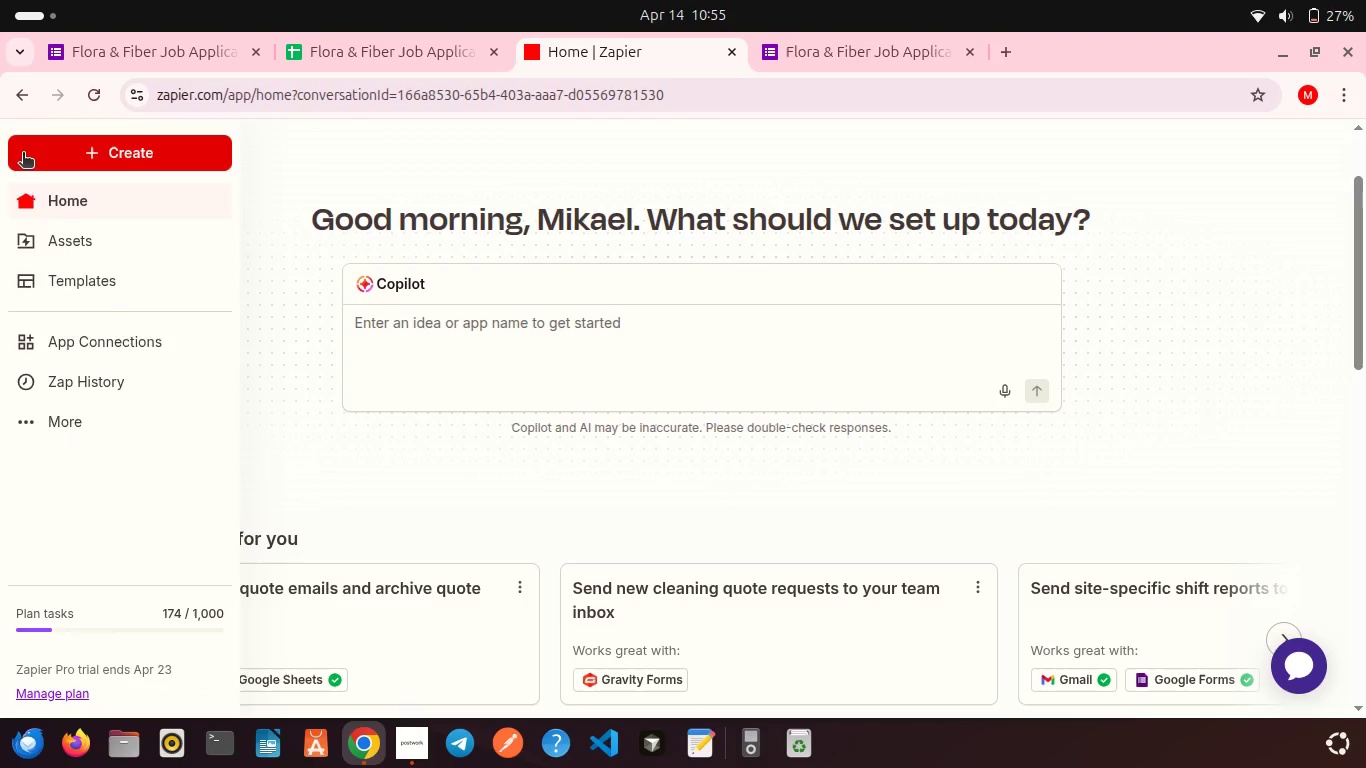 
left_click([23, 154])
 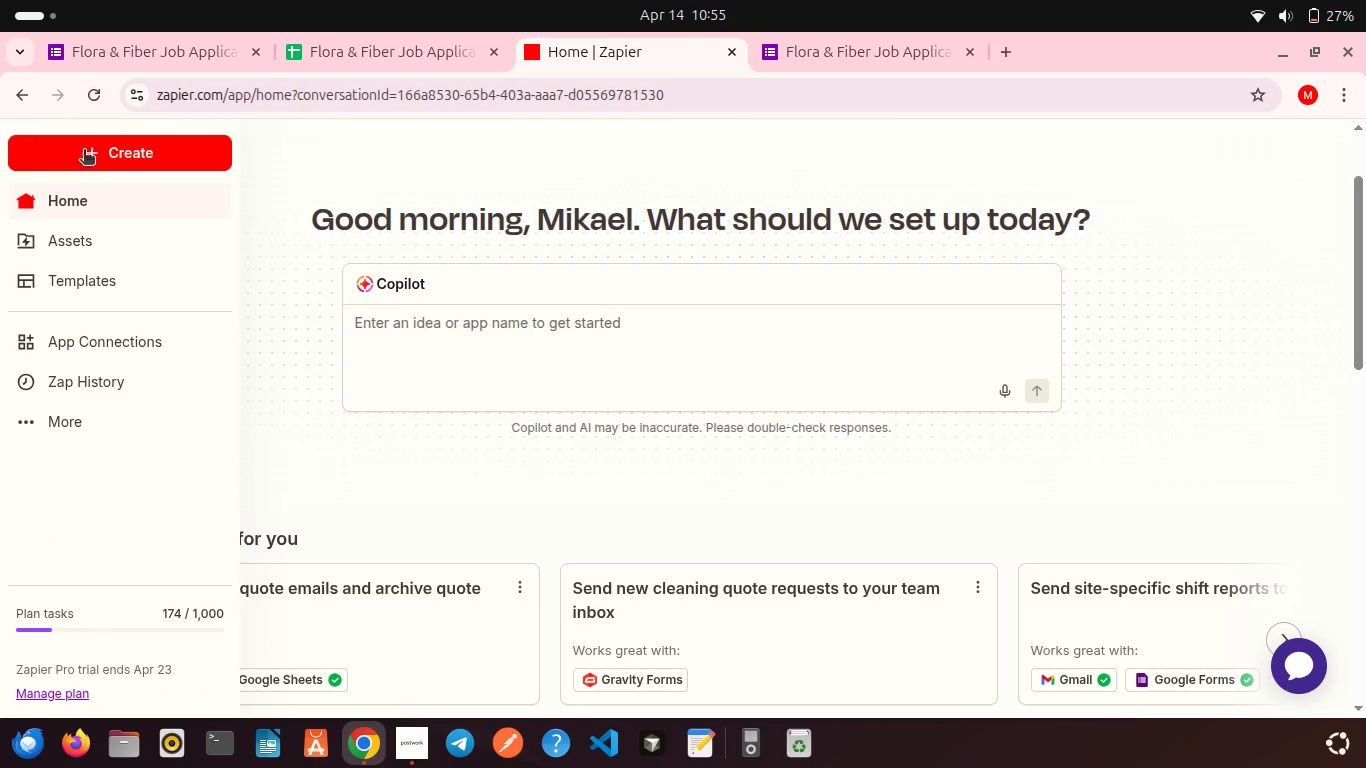 
left_click([104, 149])
 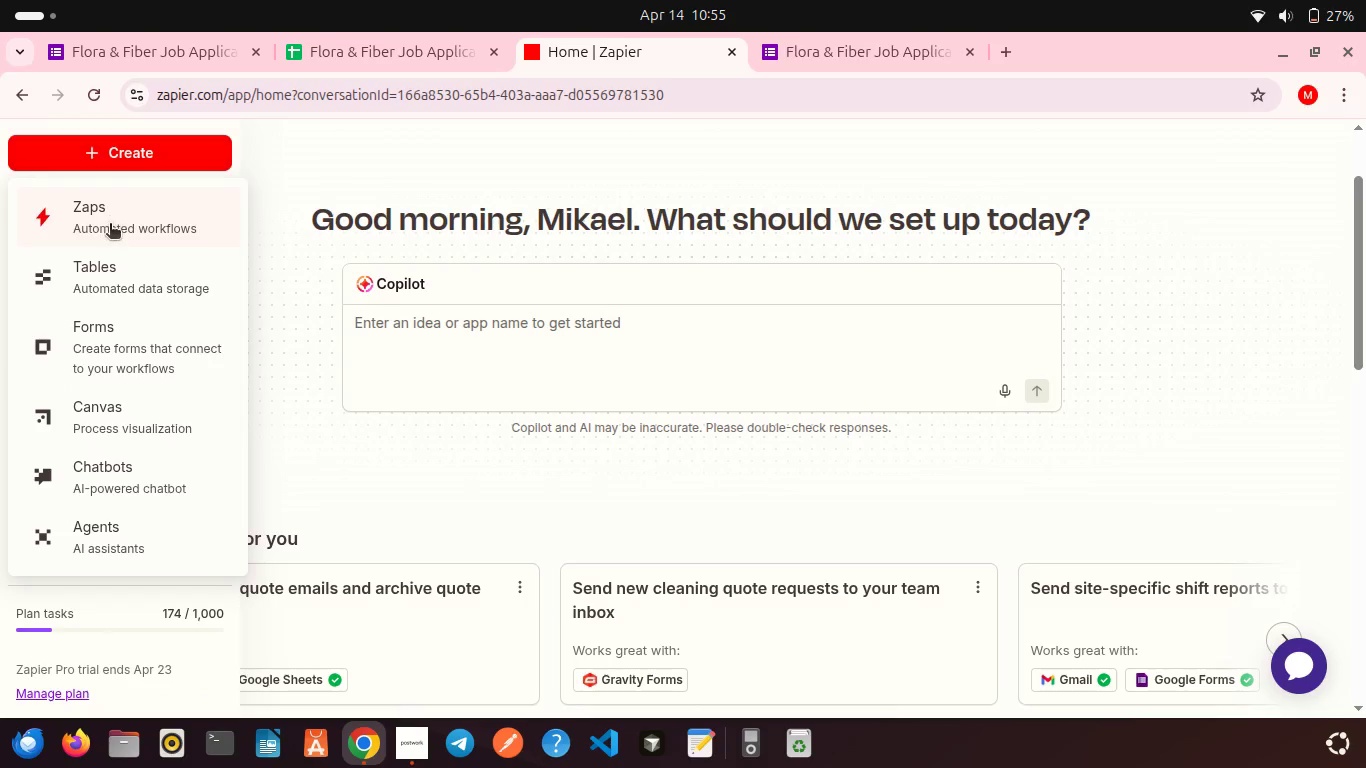 
left_click([110, 225])
 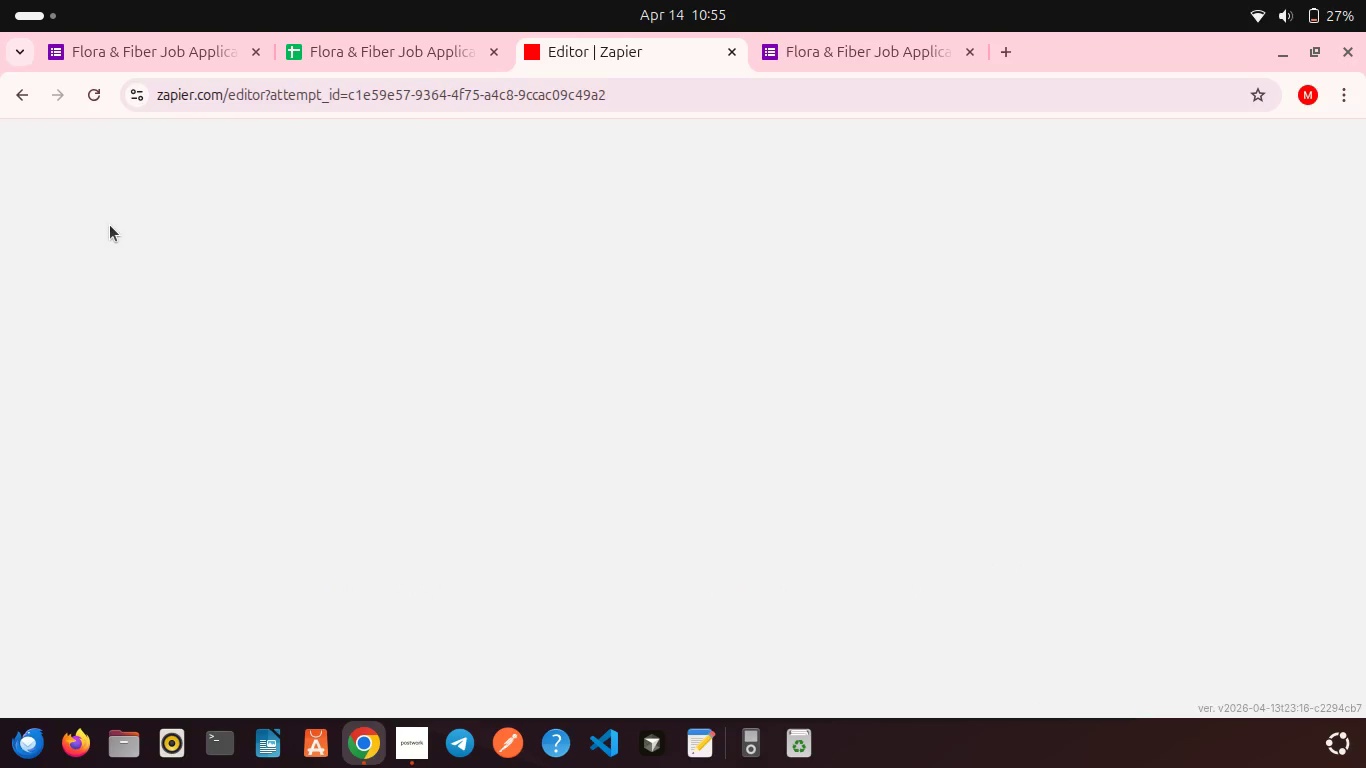 
wait(8.45)
 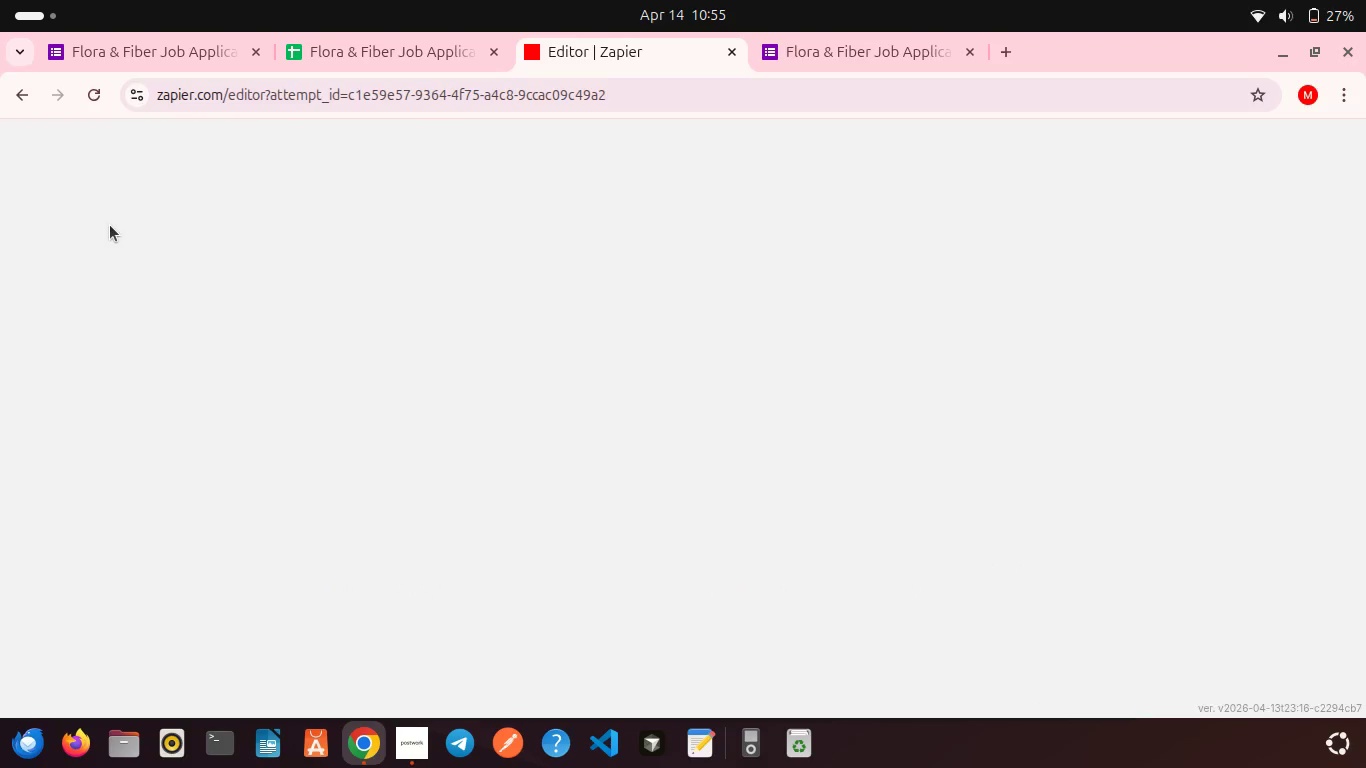 
left_click([652, 142])
 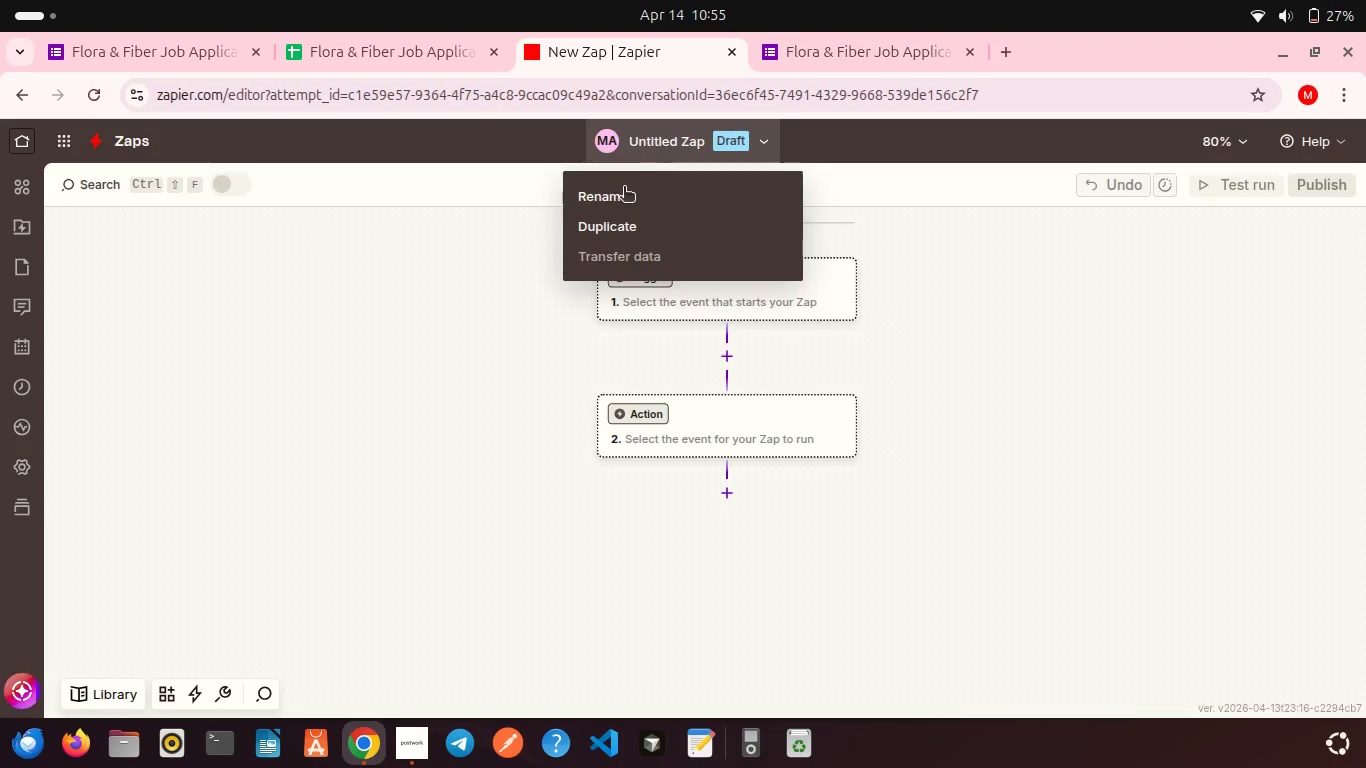 
left_click([624, 188])
 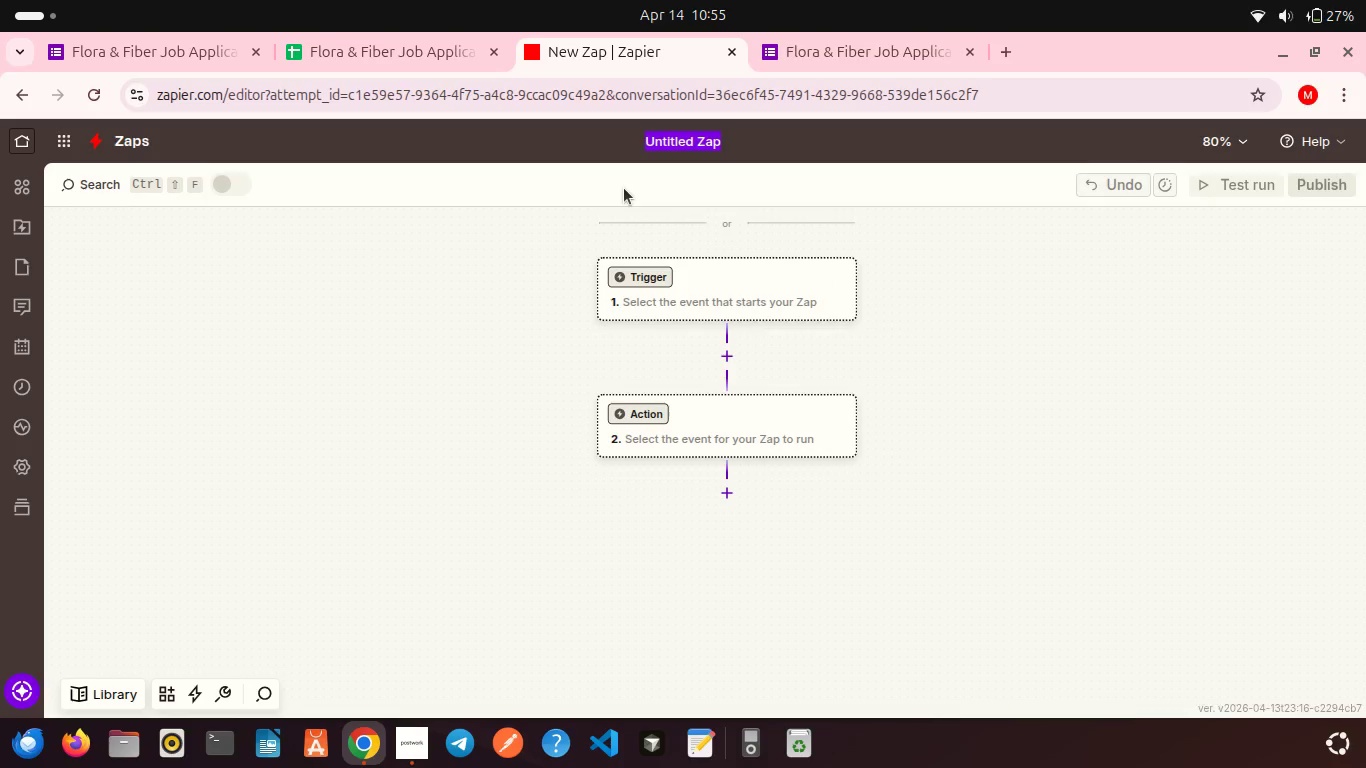 
type(Flor)
 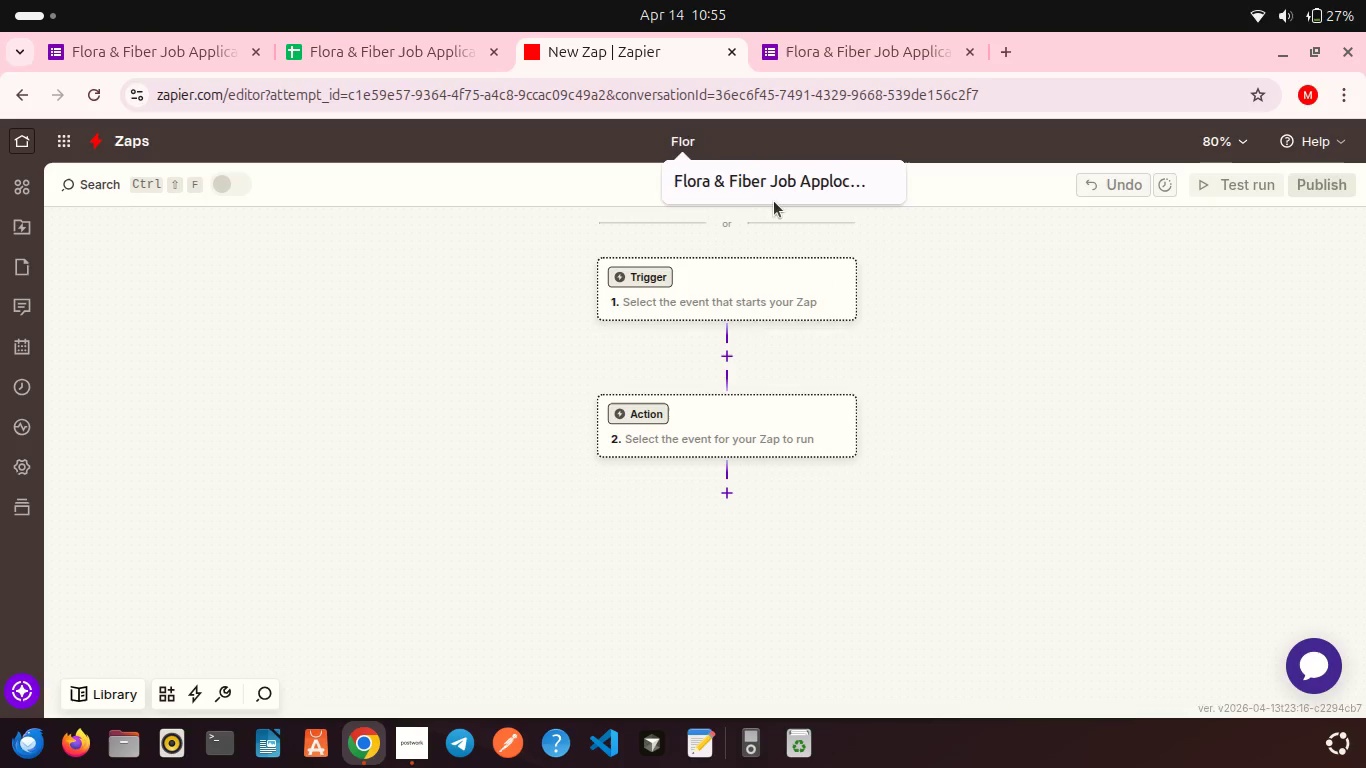 
left_click([766, 195])
 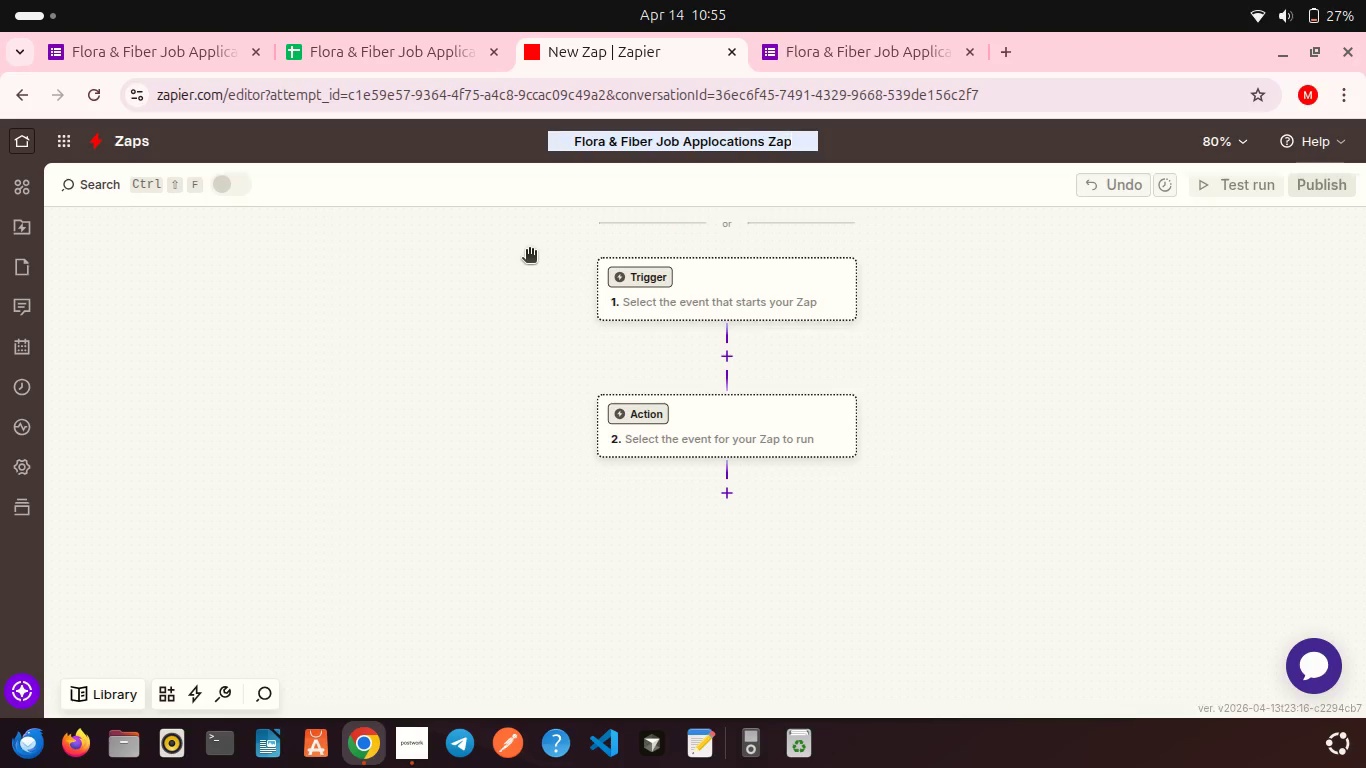 
left_click([529, 251])
 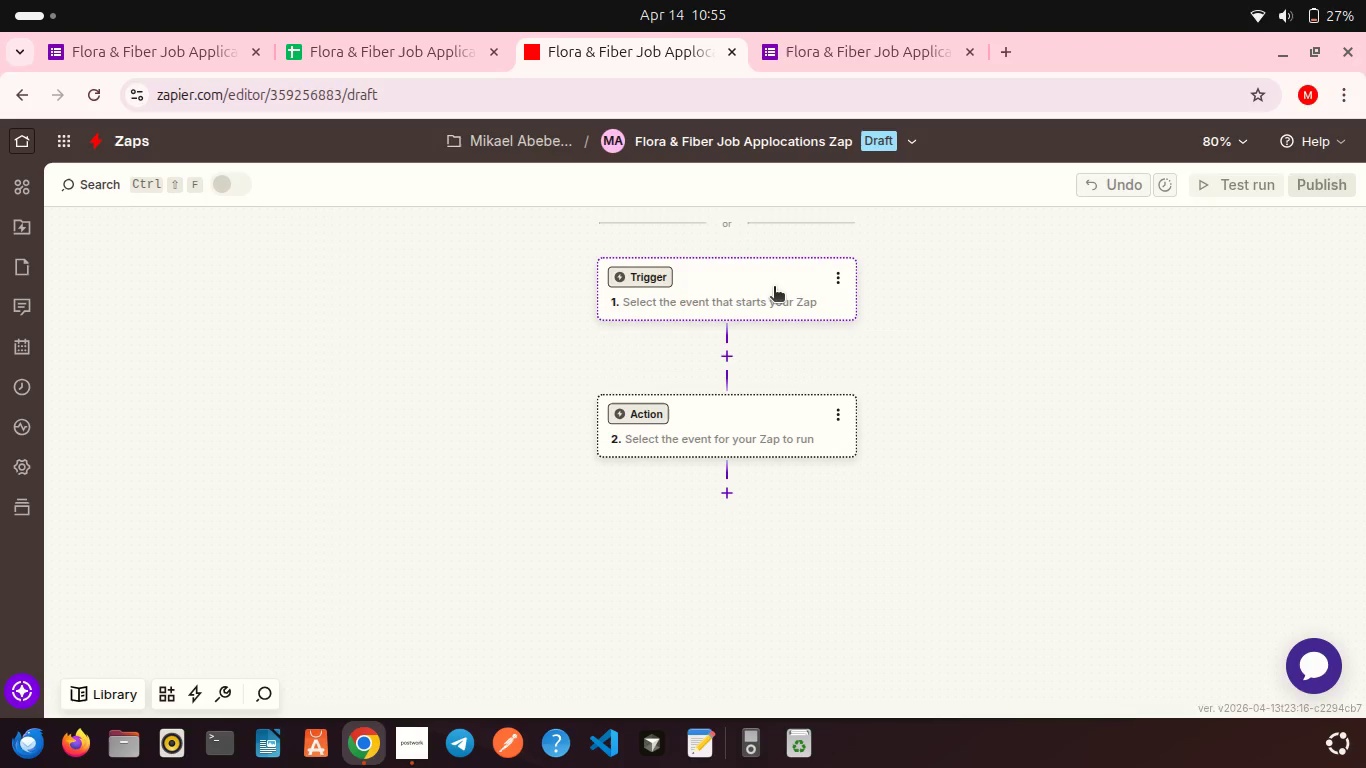 
wait(14.08)
 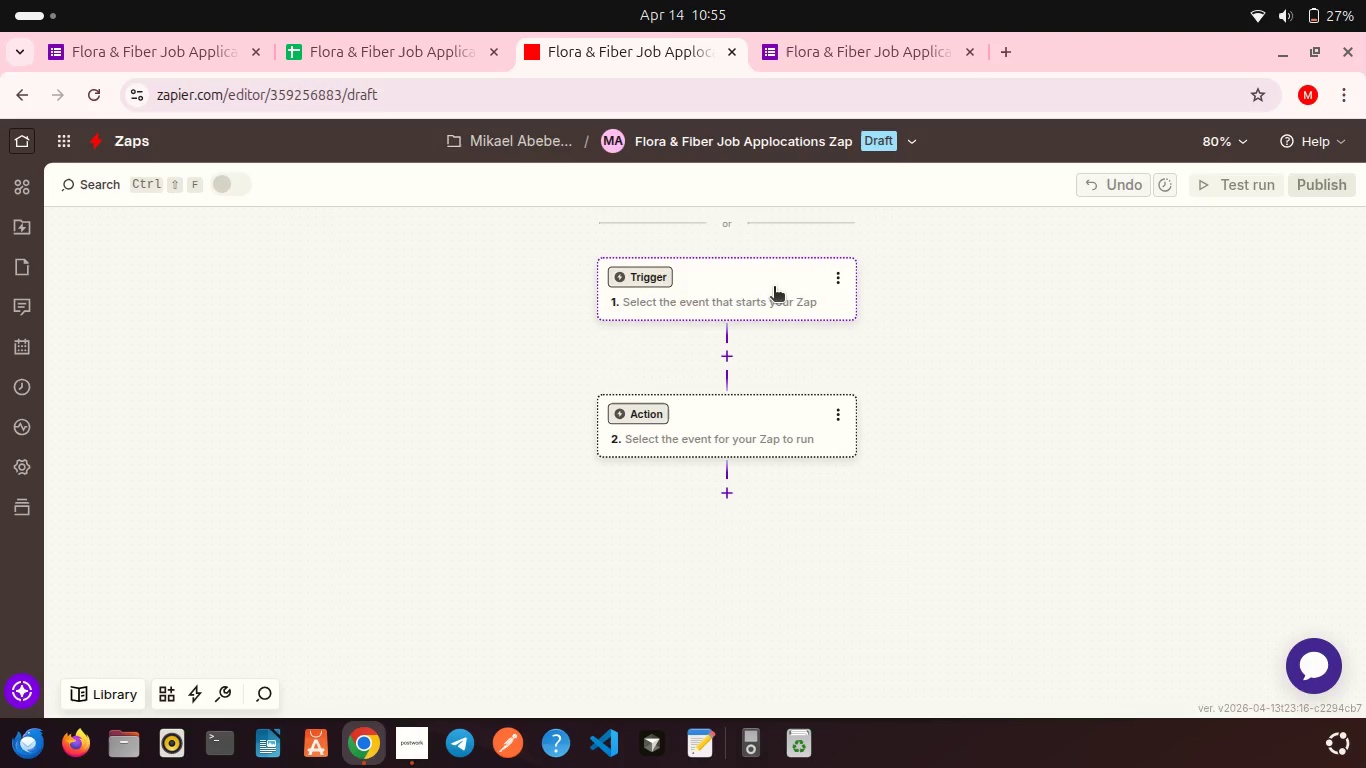 
left_click([650, 296])
 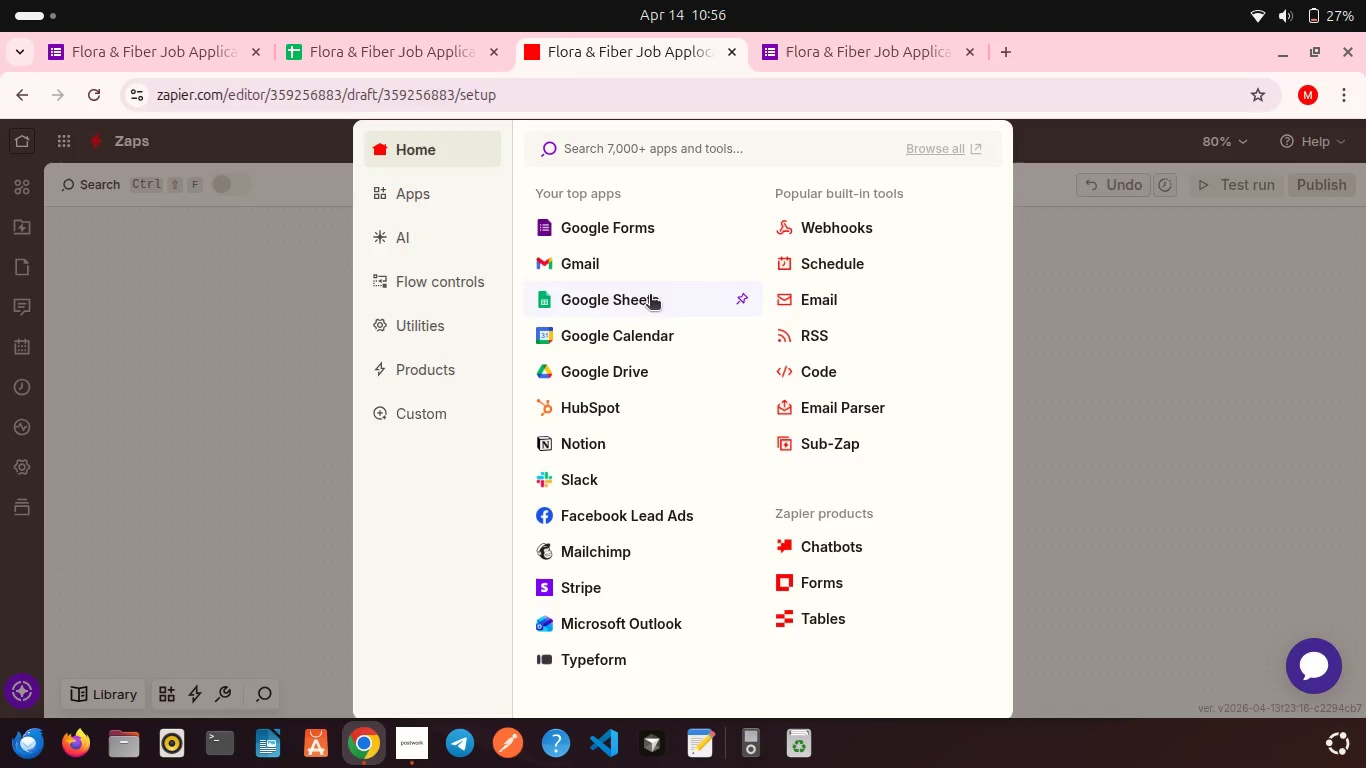 
wait(9.36)
 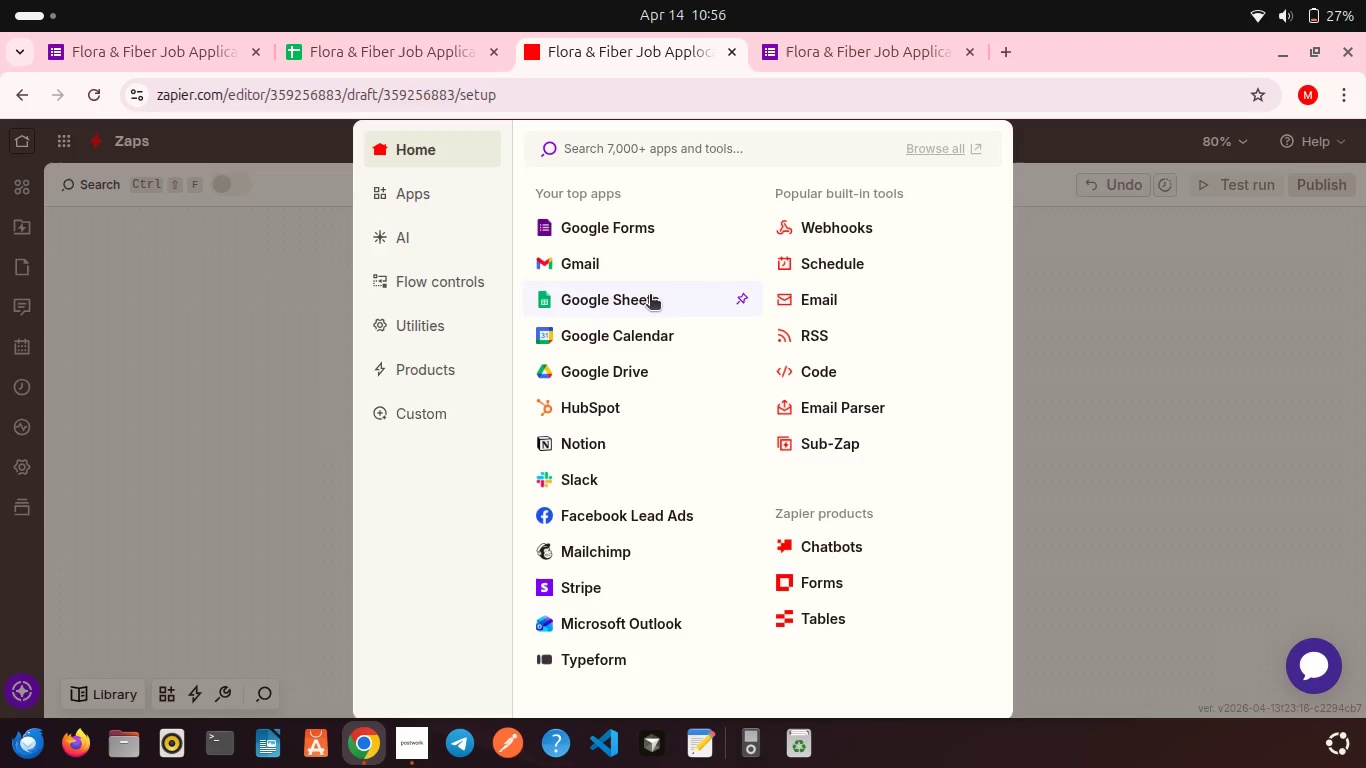 
left_click([596, 216])
 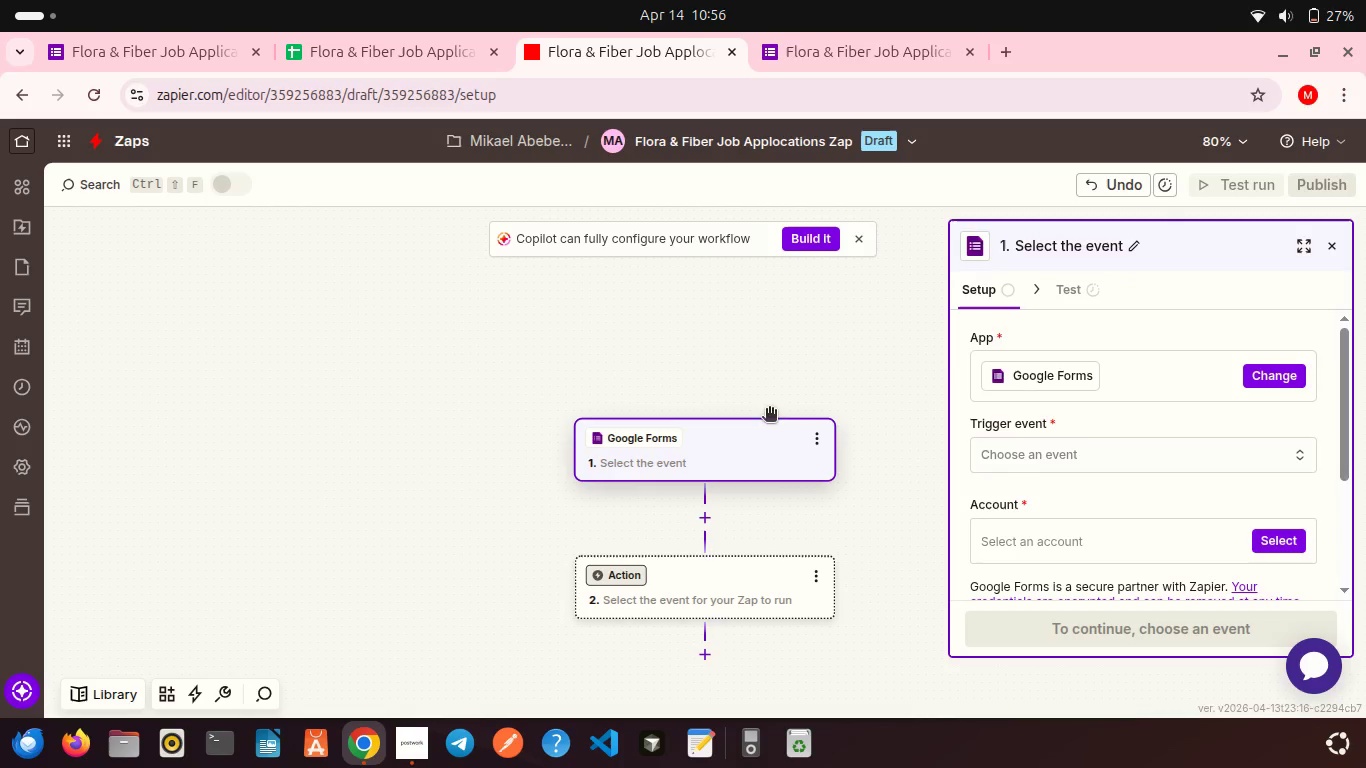 
left_click([1030, 467])
 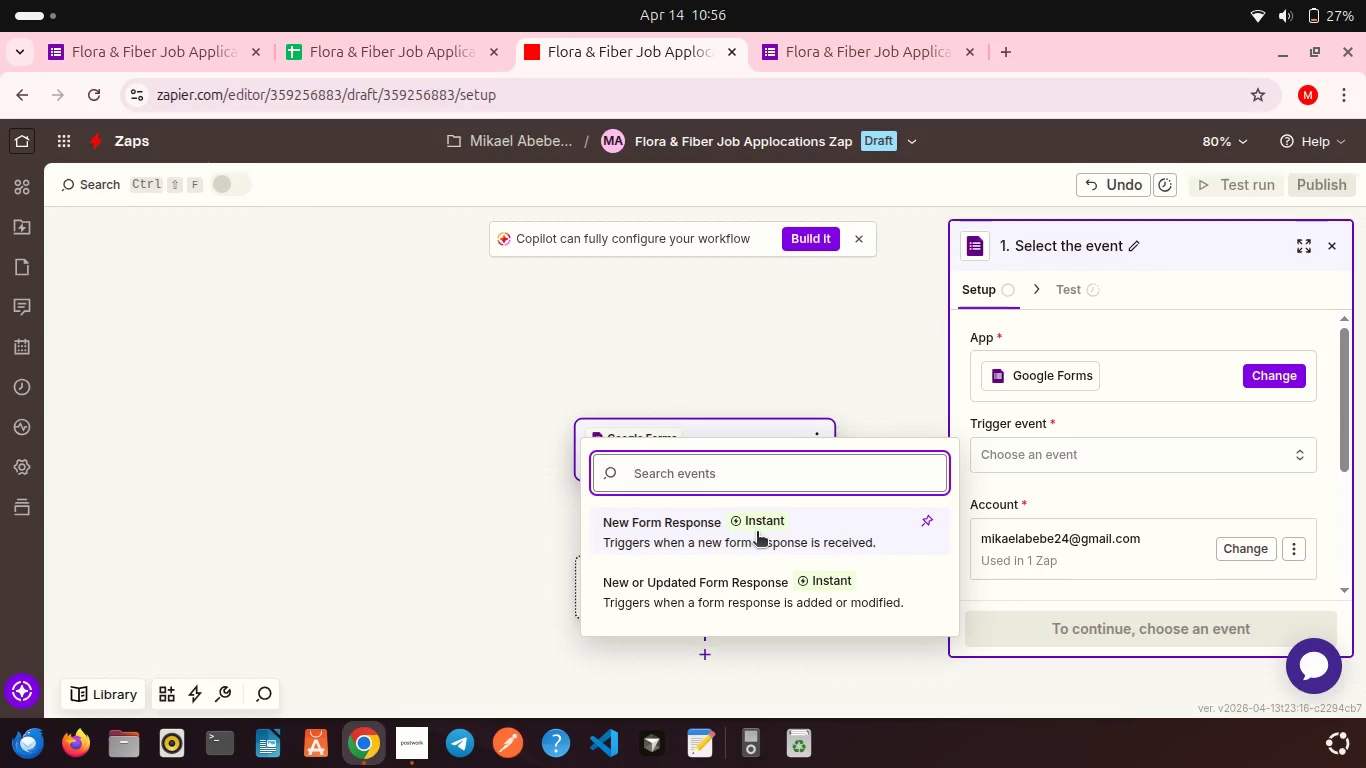 
wait(6.14)
 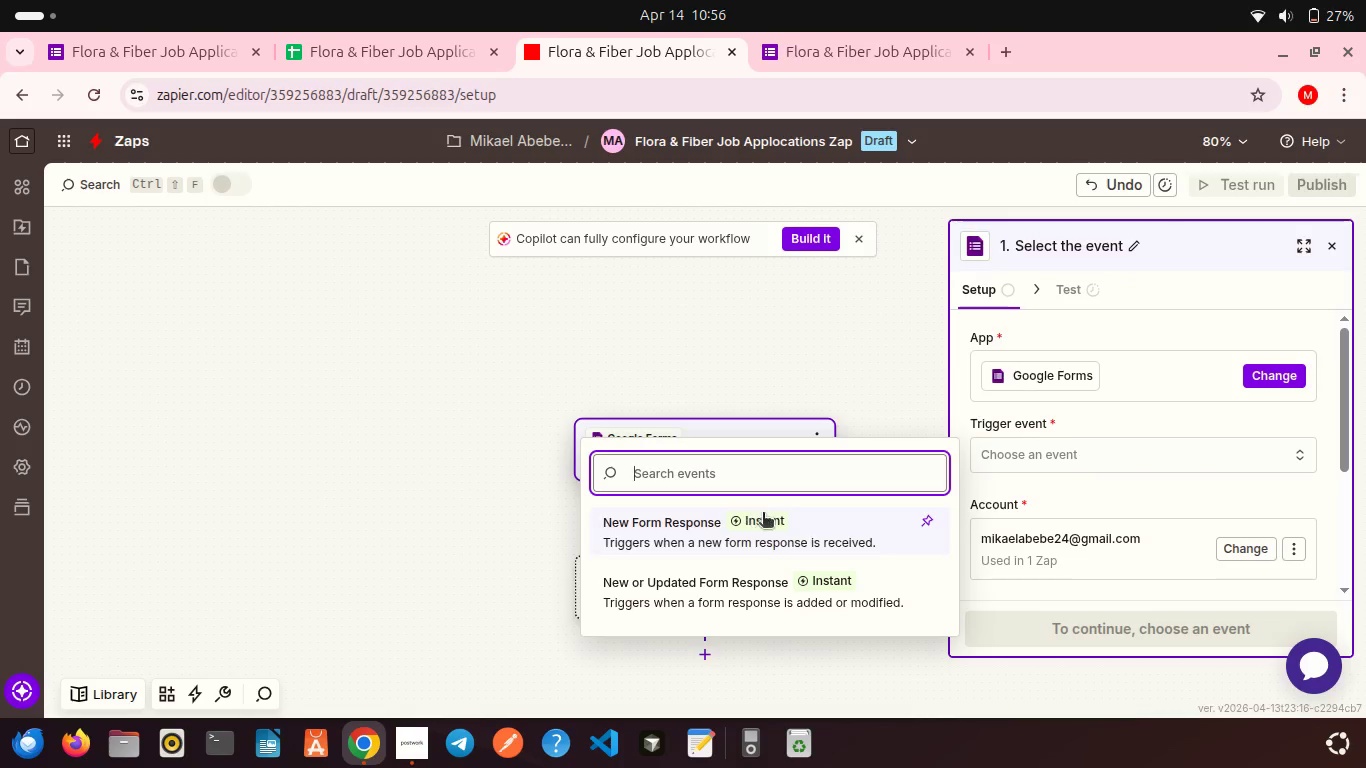 
left_click([751, 529])
 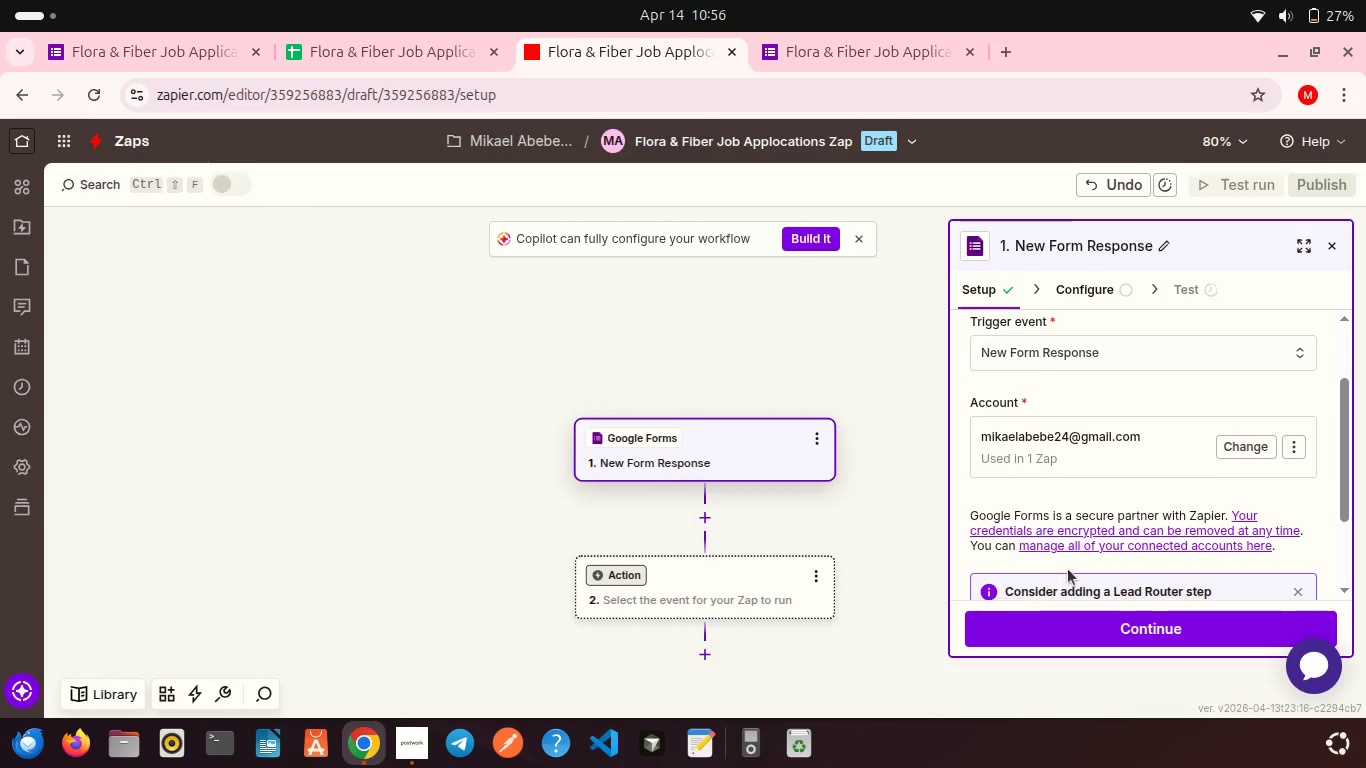 
scroll: coordinate [1029, 465], scroll_direction: down, amount: 5.0
 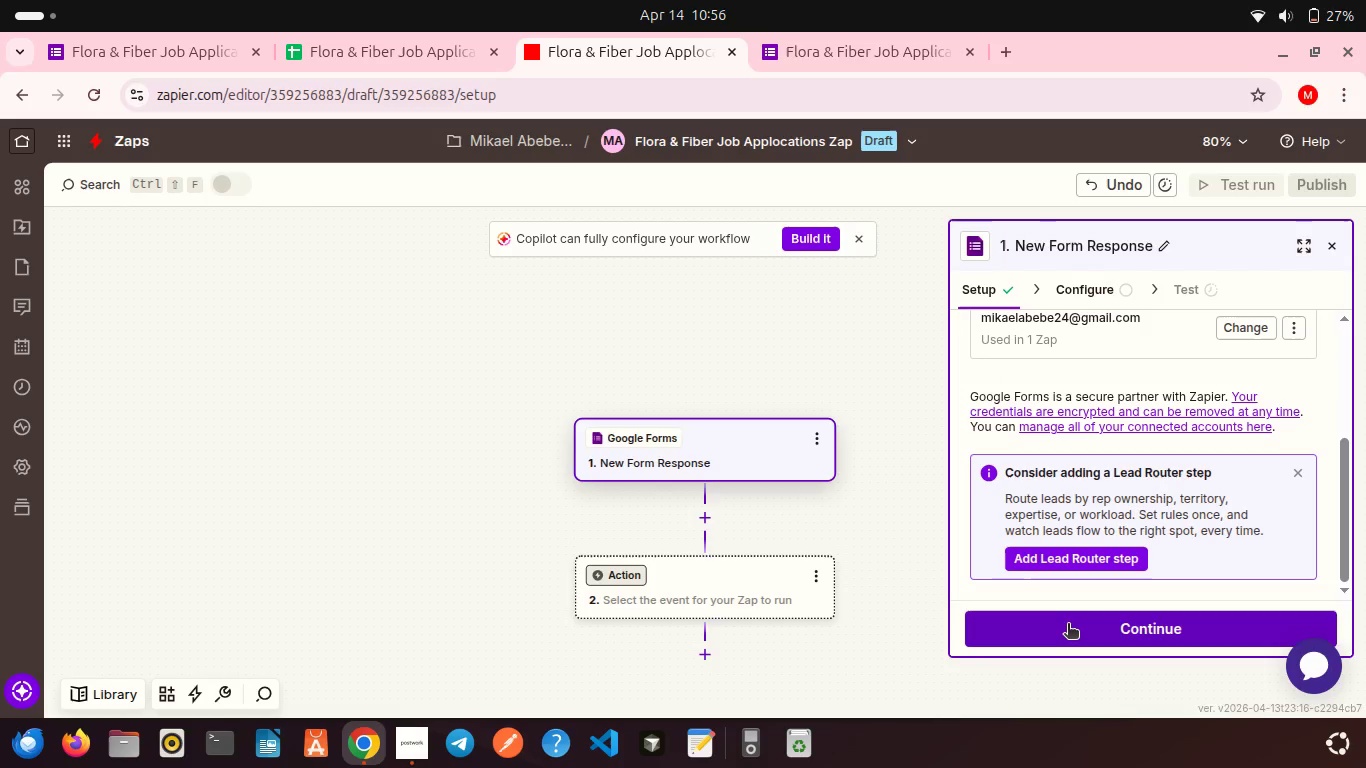 
left_click([1068, 625])
 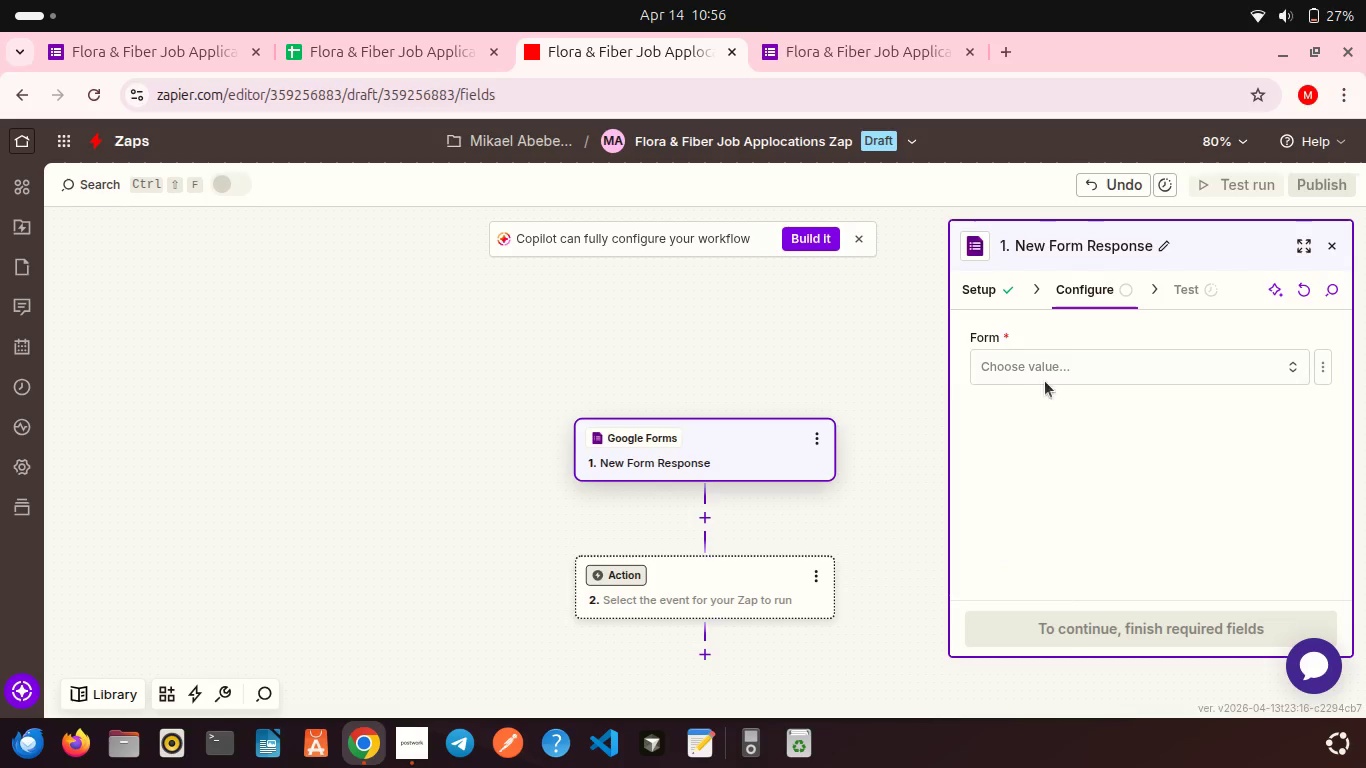 
left_click([1029, 369])
 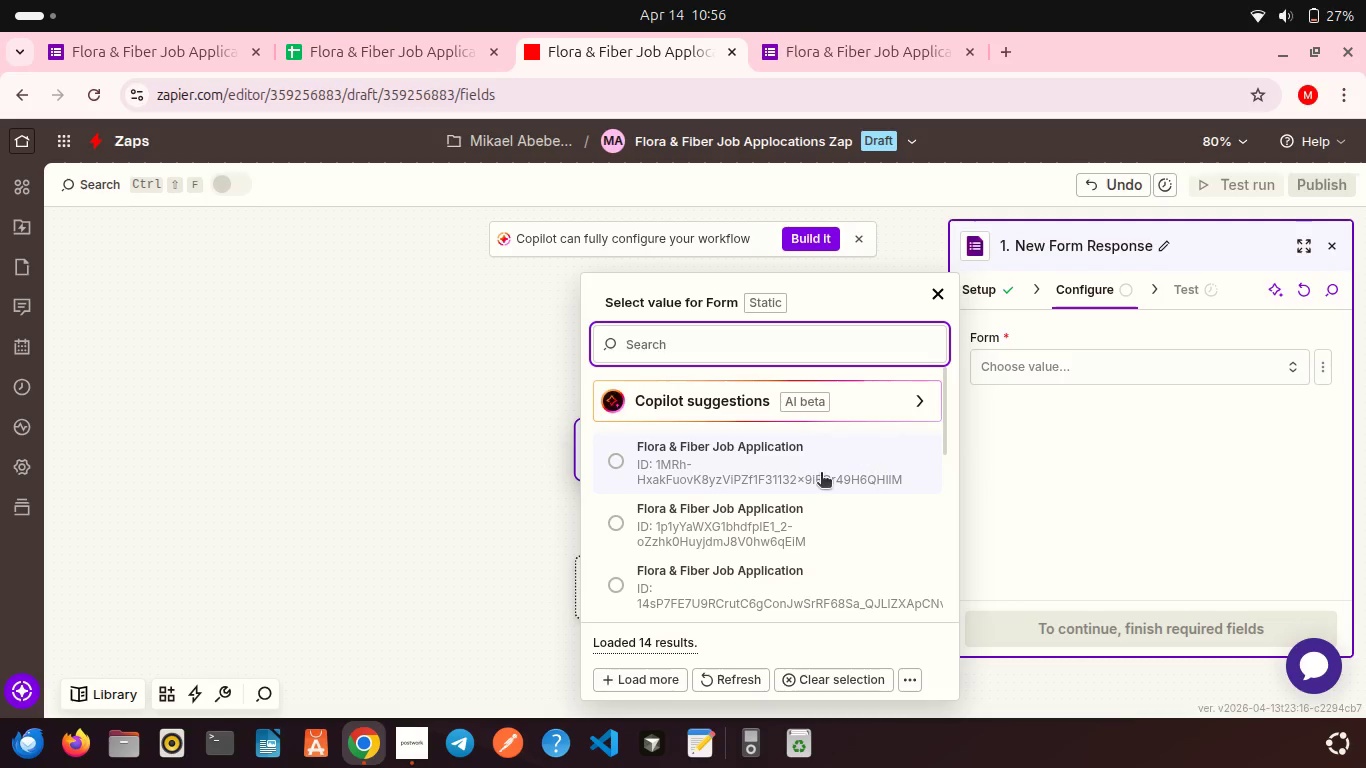 
left_click([804, 478])
 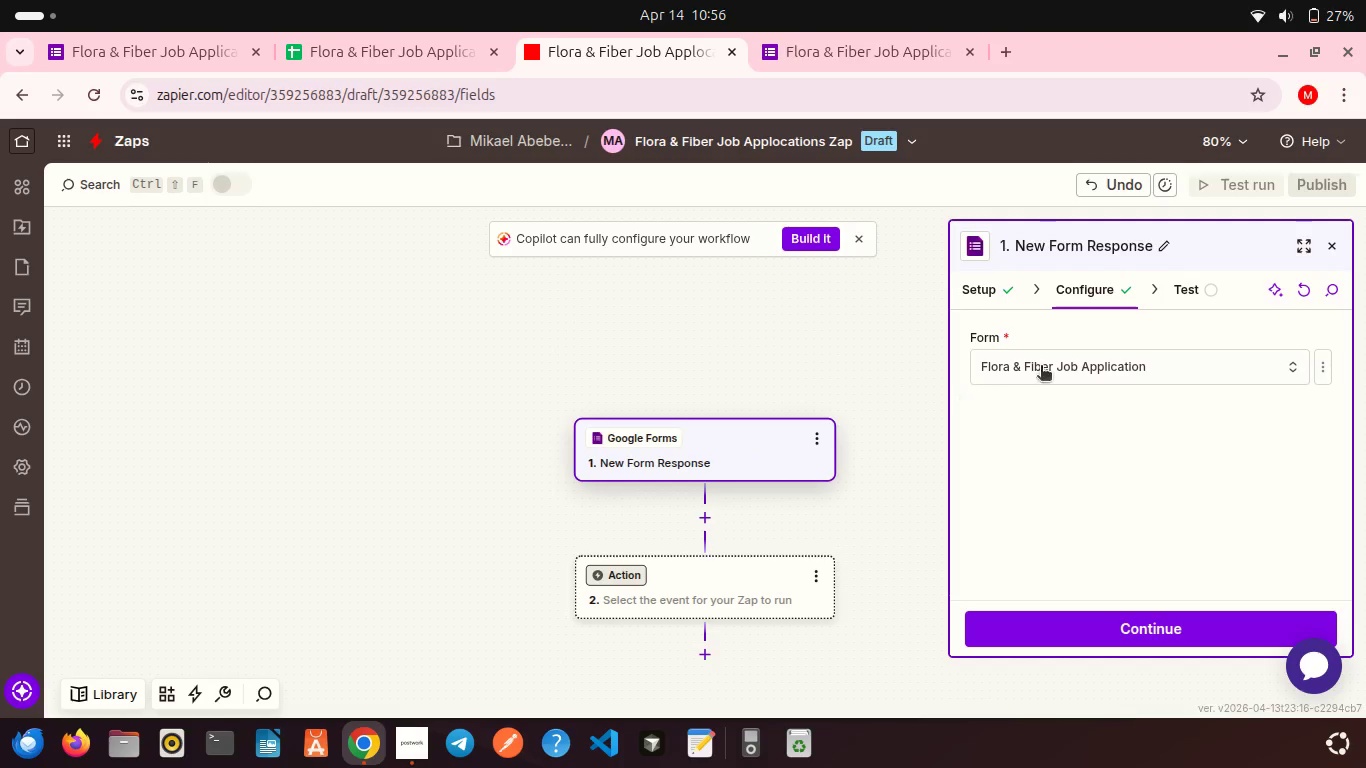 
left_click([1062, 354])
 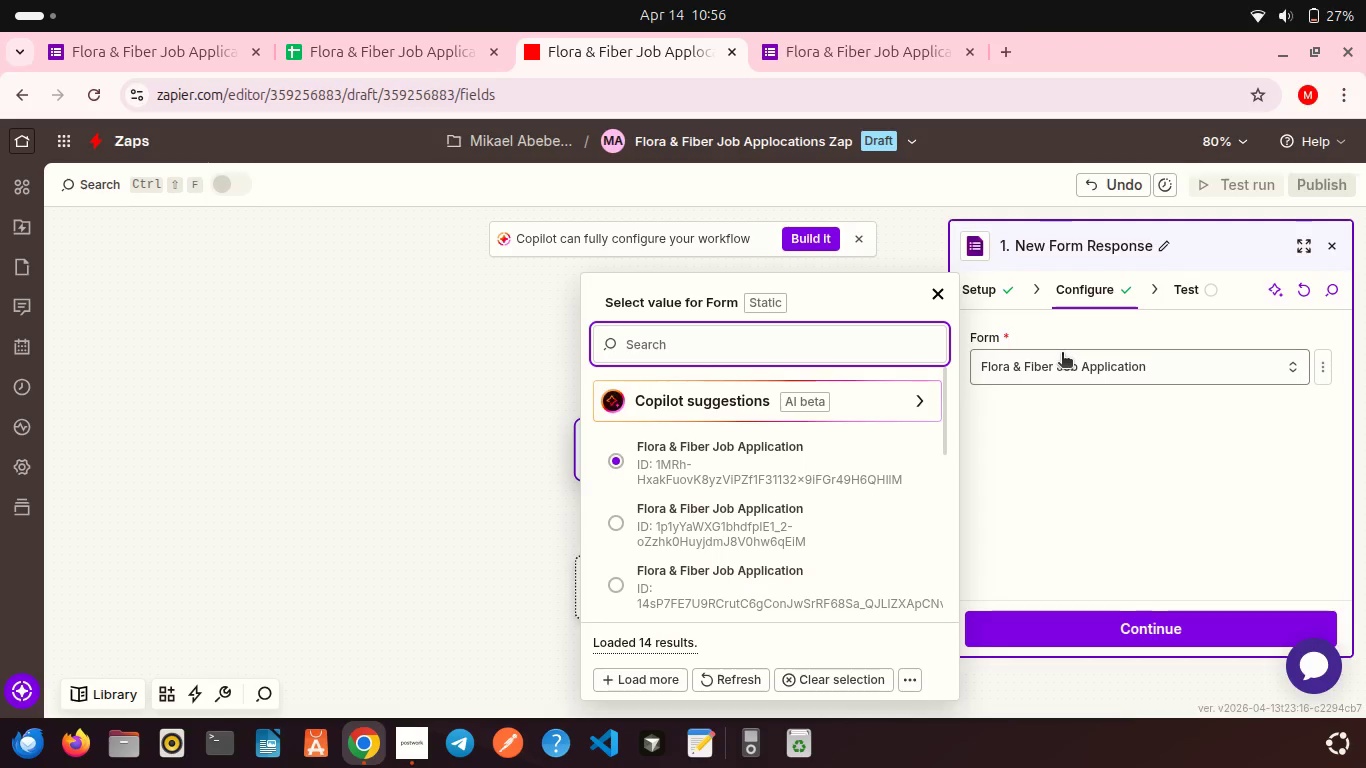 
left_click([1065, 368])
 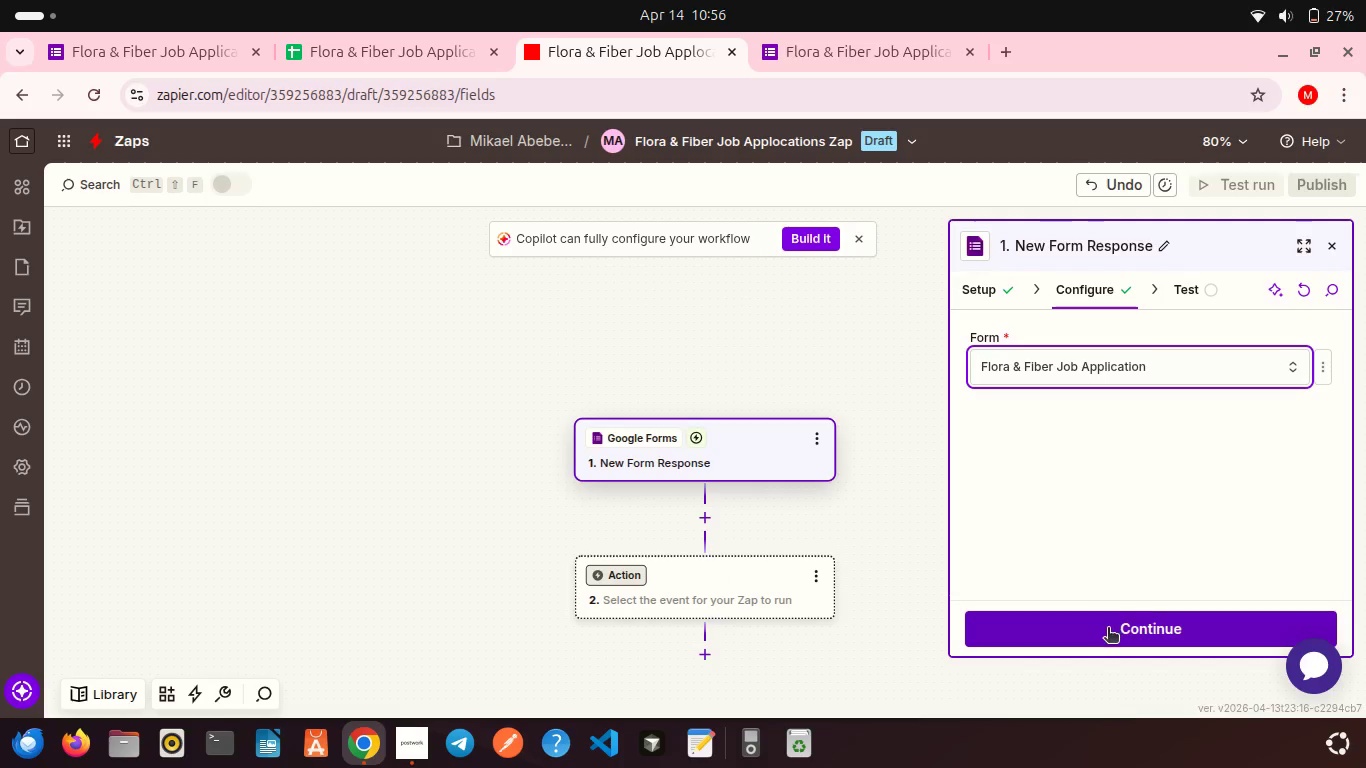 
left_click([1108, 629])
 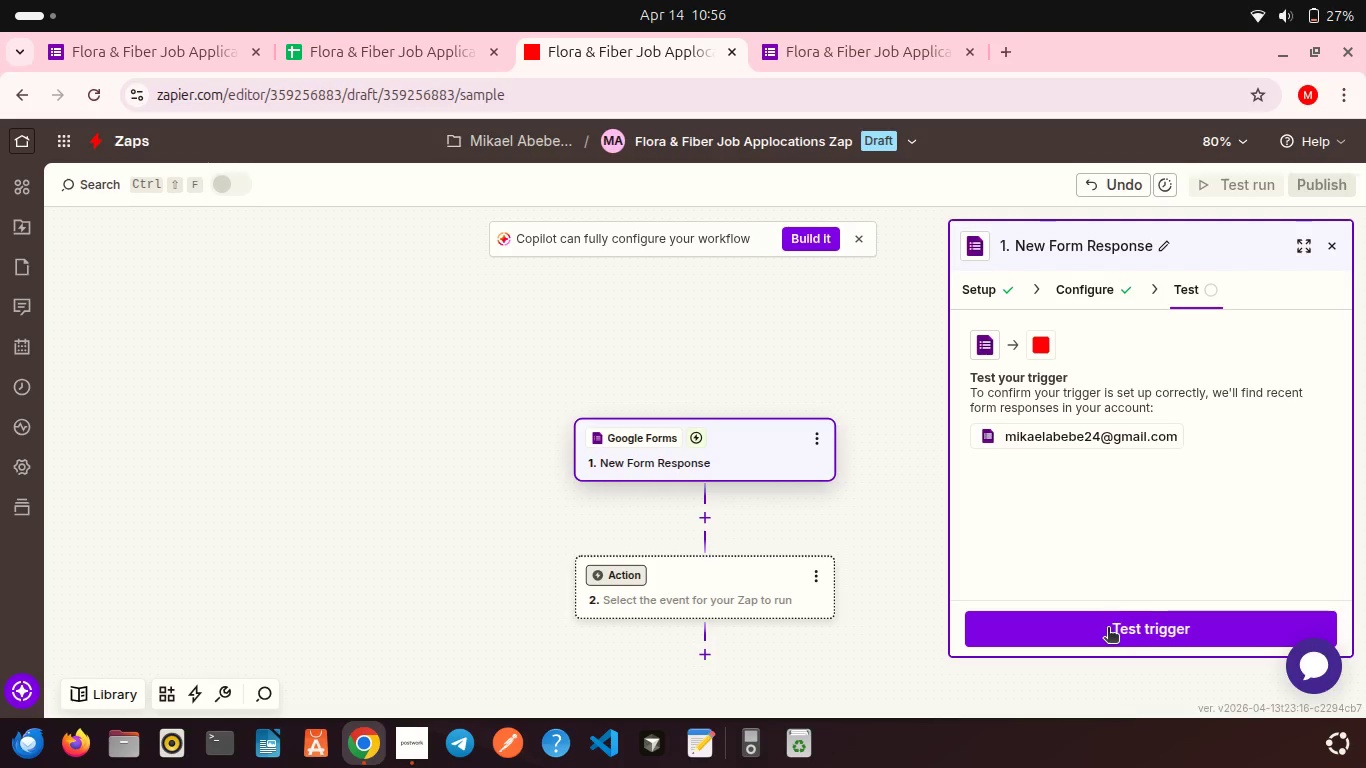 
wait(6.4)
 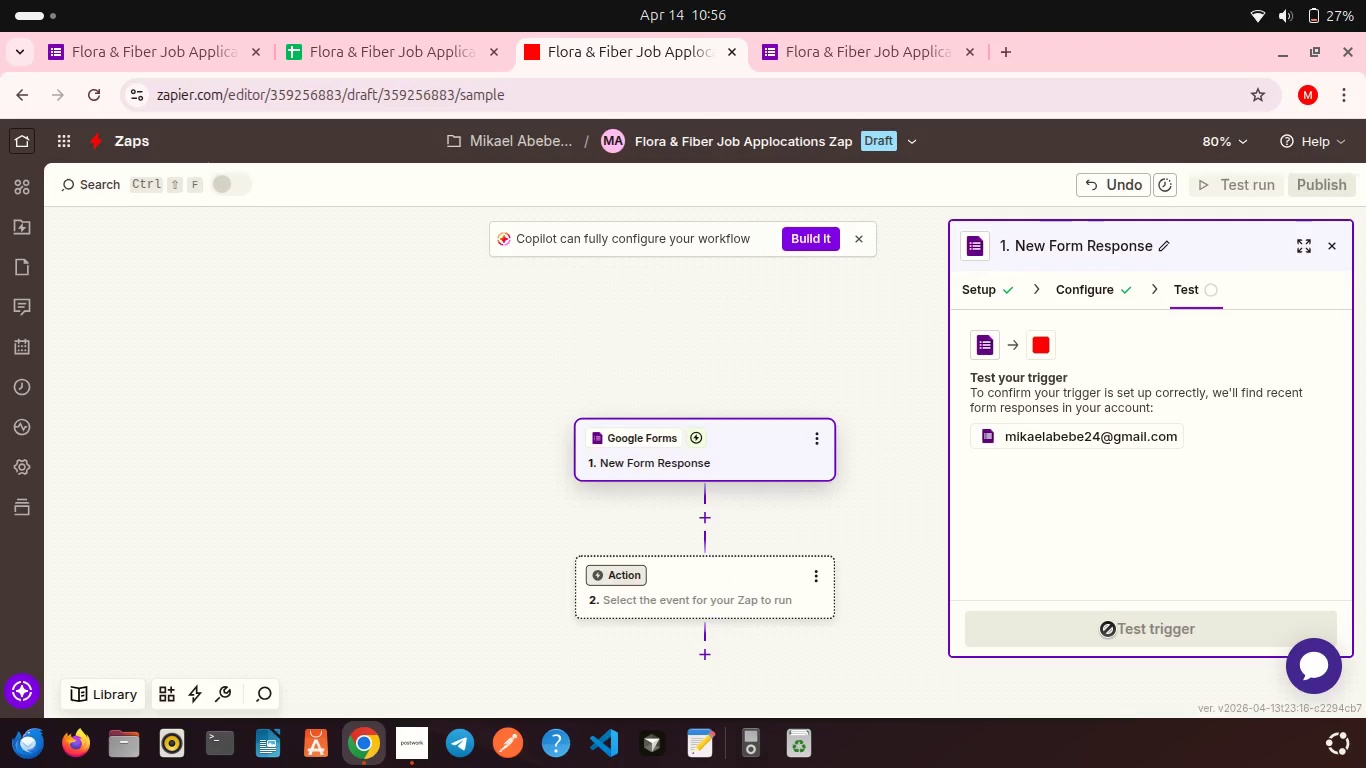 
left_click([1146, 635])
 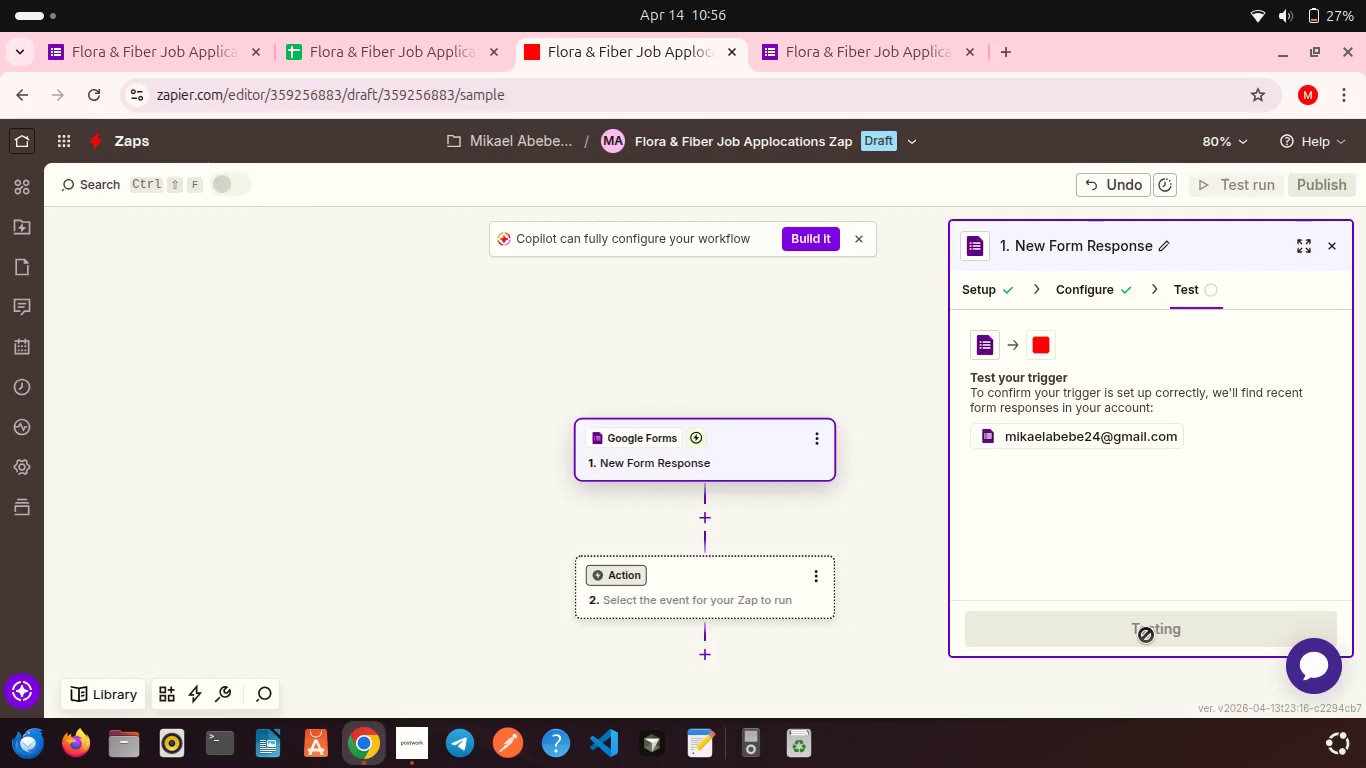 
mouse_move([1092, 533])
 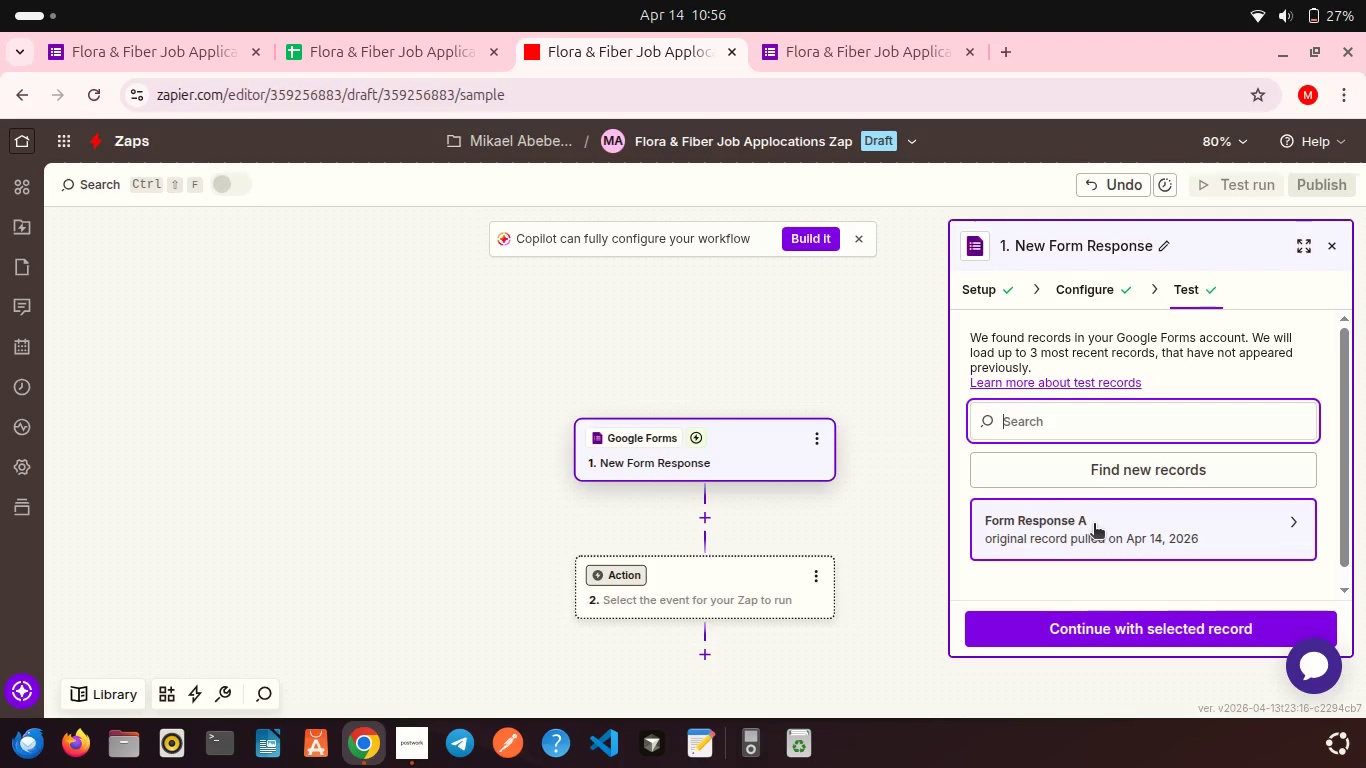 
left_click([1094, 525])
 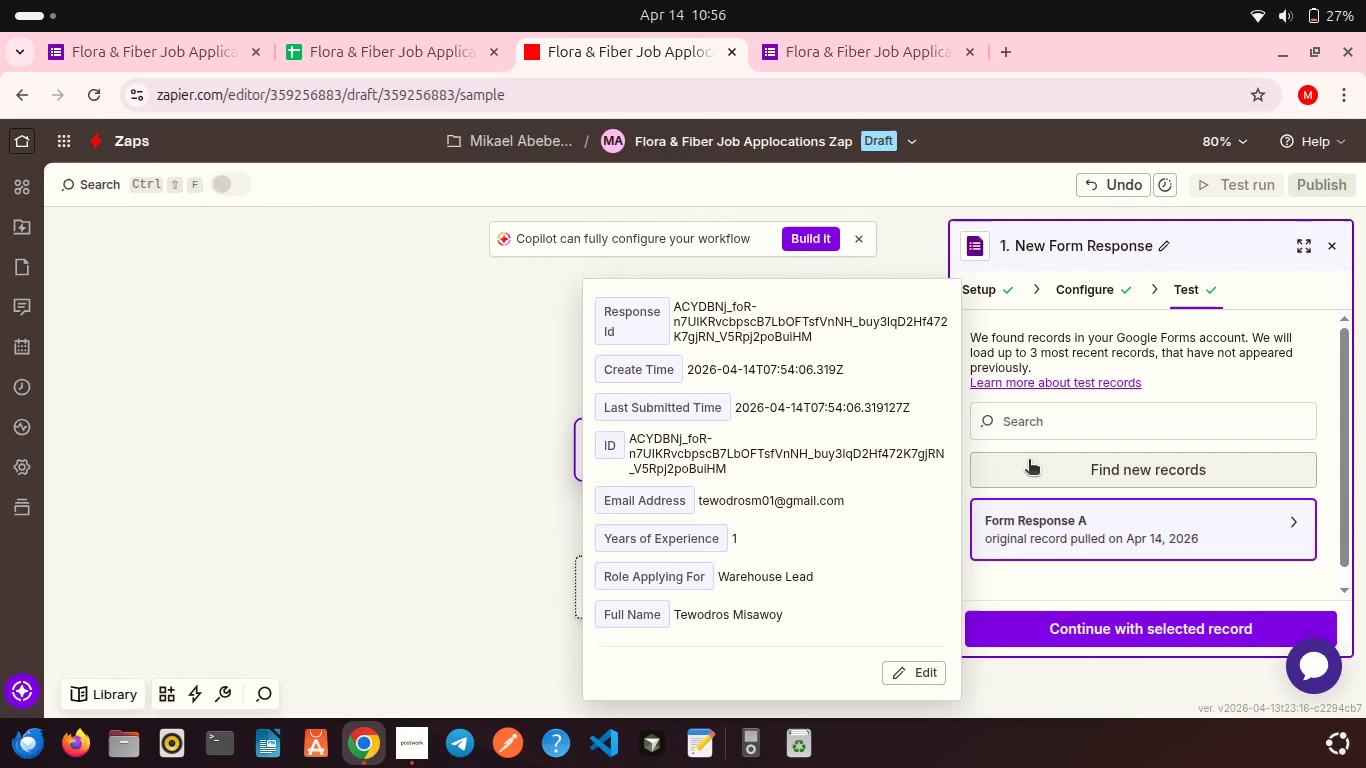 
left_click([1006, 444])
 